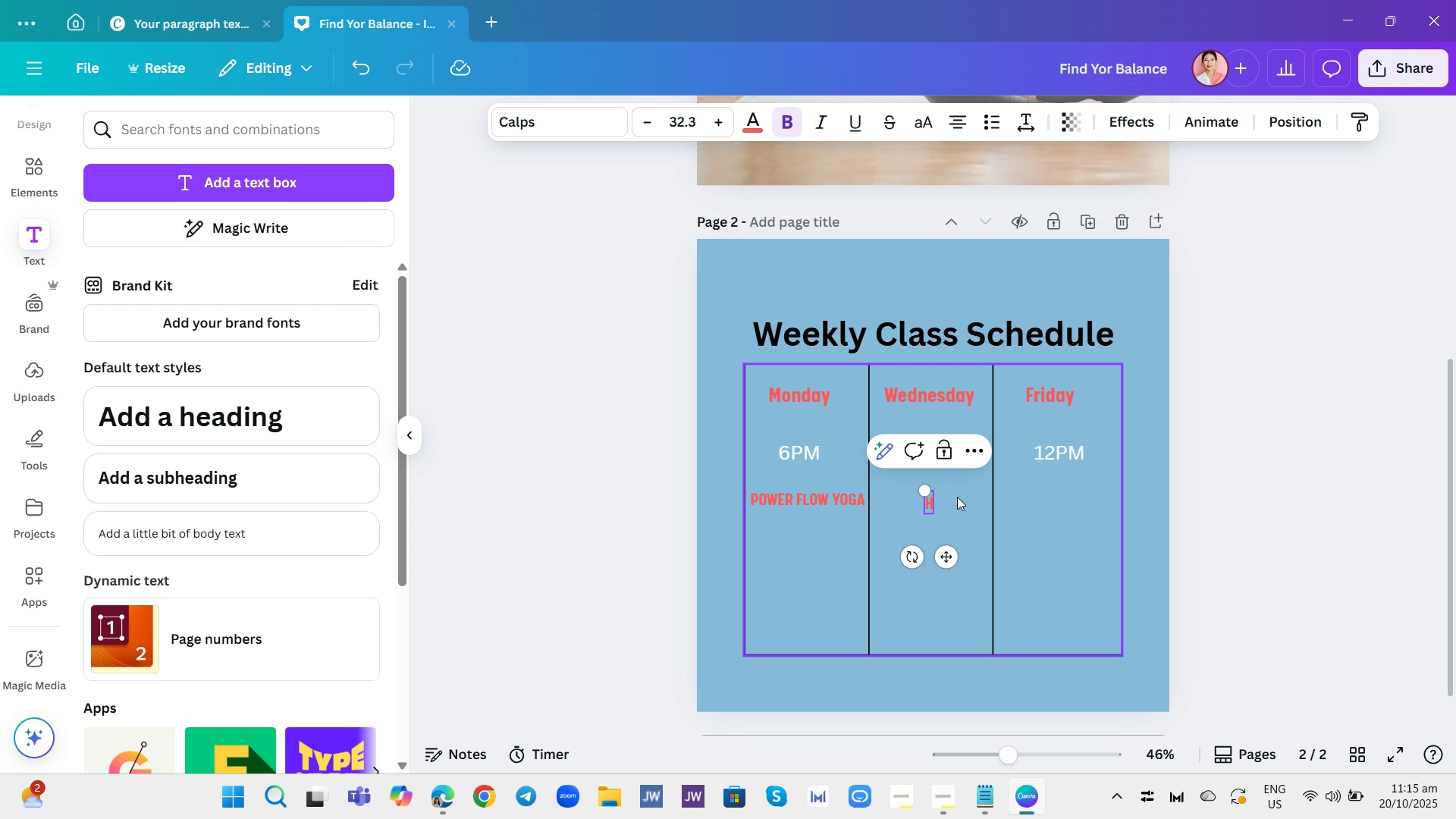 
type(hit 7 )
key(Backspace)
key(Backspace)
type(& Clarity)
key(Backspace)
key(Backspace)
key(Backspace)
key(Backspace)
key(Backspace)
key(Backspace)
key(Backspace)
type(clat)
key(Backspace)
type(rity)
 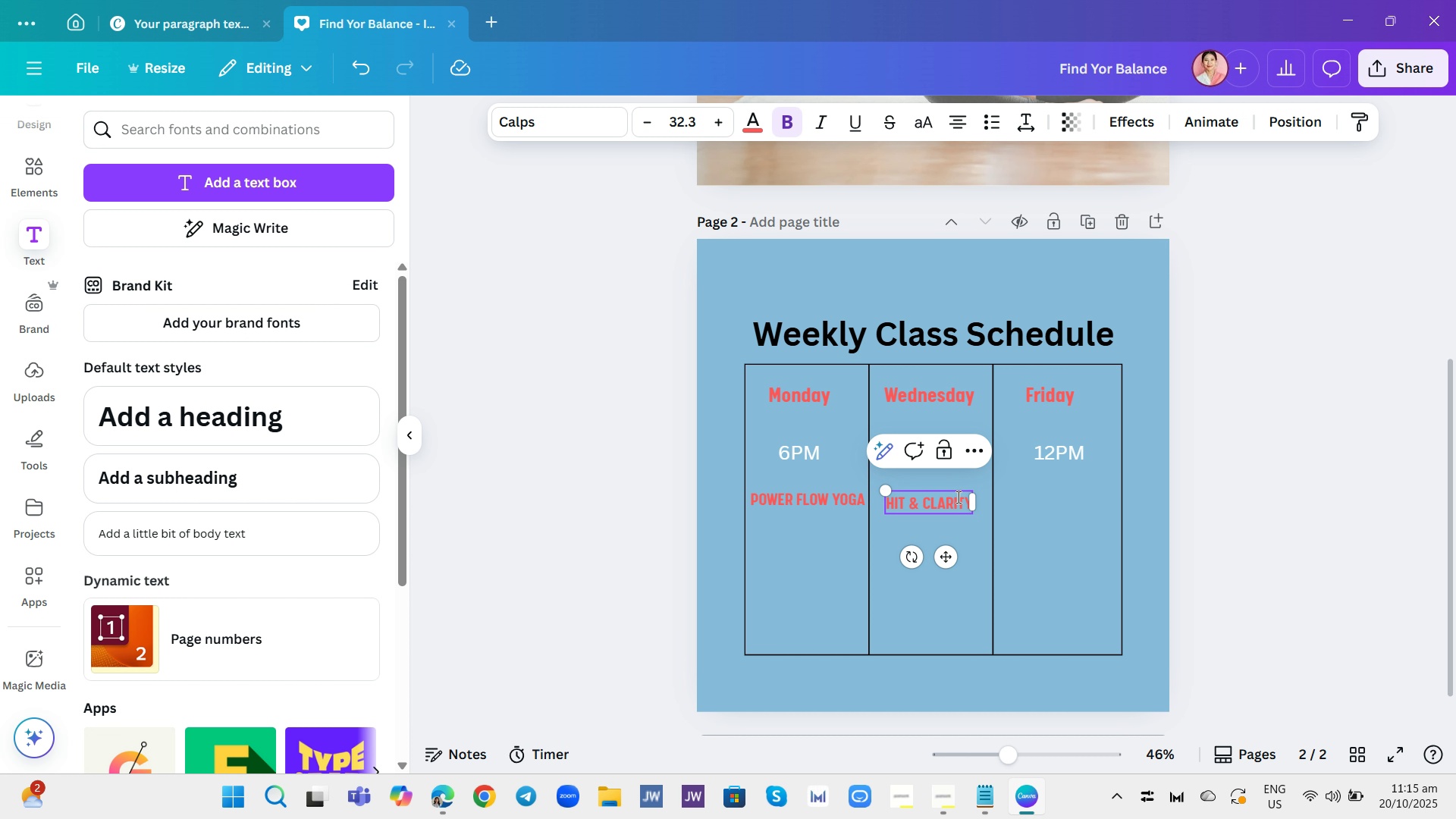 
left_click_drag(start_coordinate=[959, 500], to_coordinate=[967, 507])
 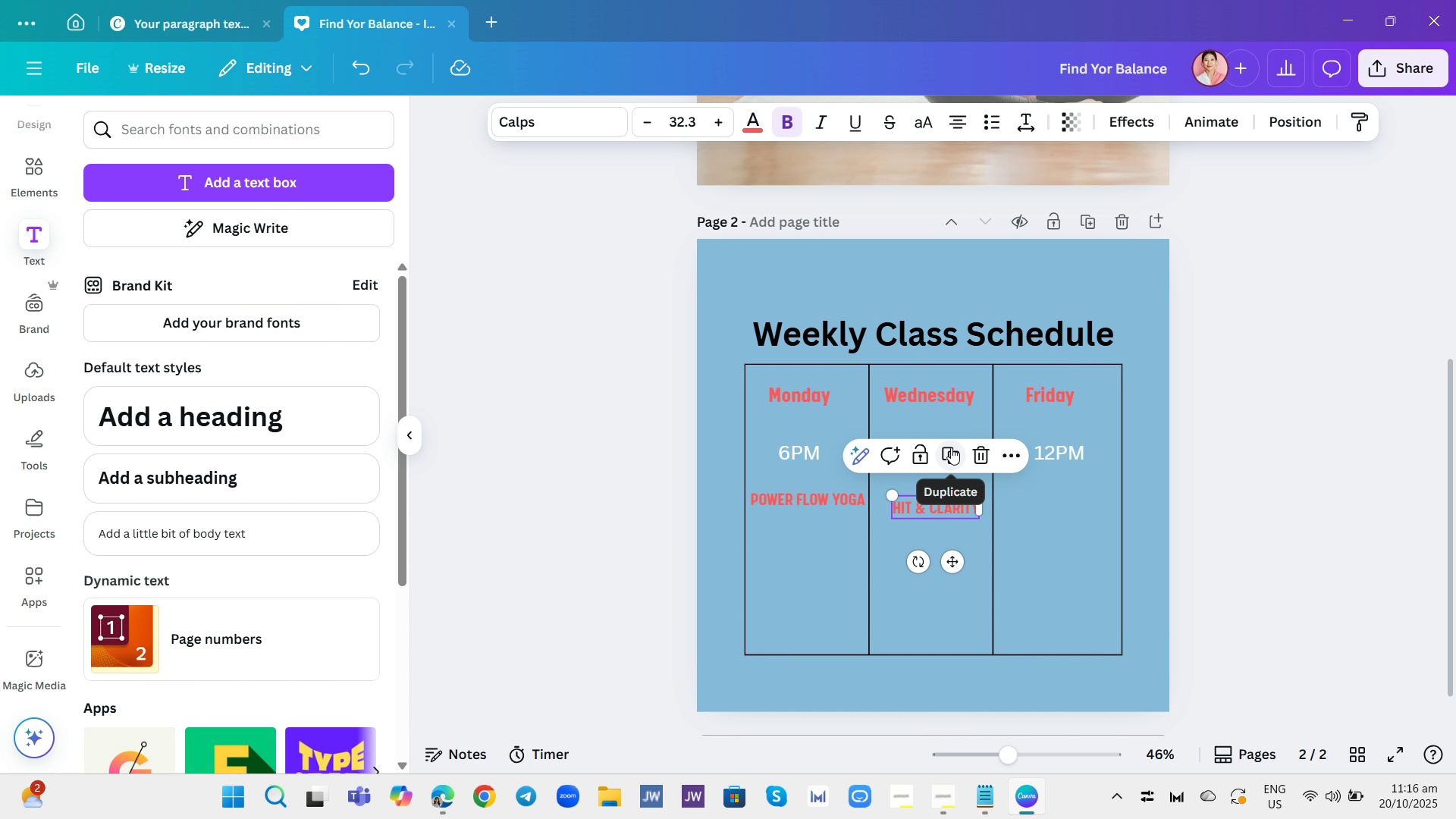 
left_click([951, 447])
 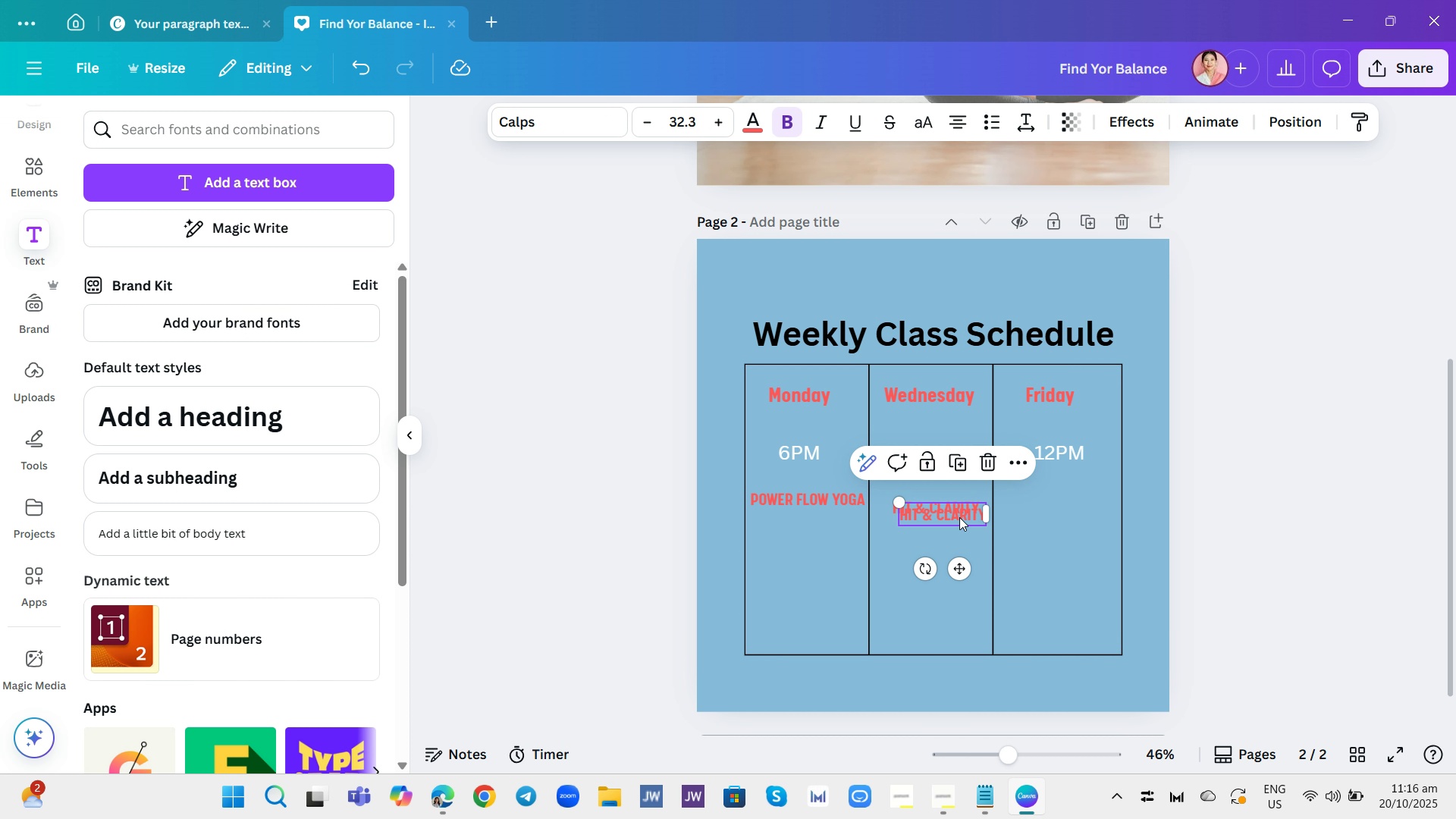 
left_click_drag(start_coordinate=[958, 516], to_coordinate=[1062, 501])
 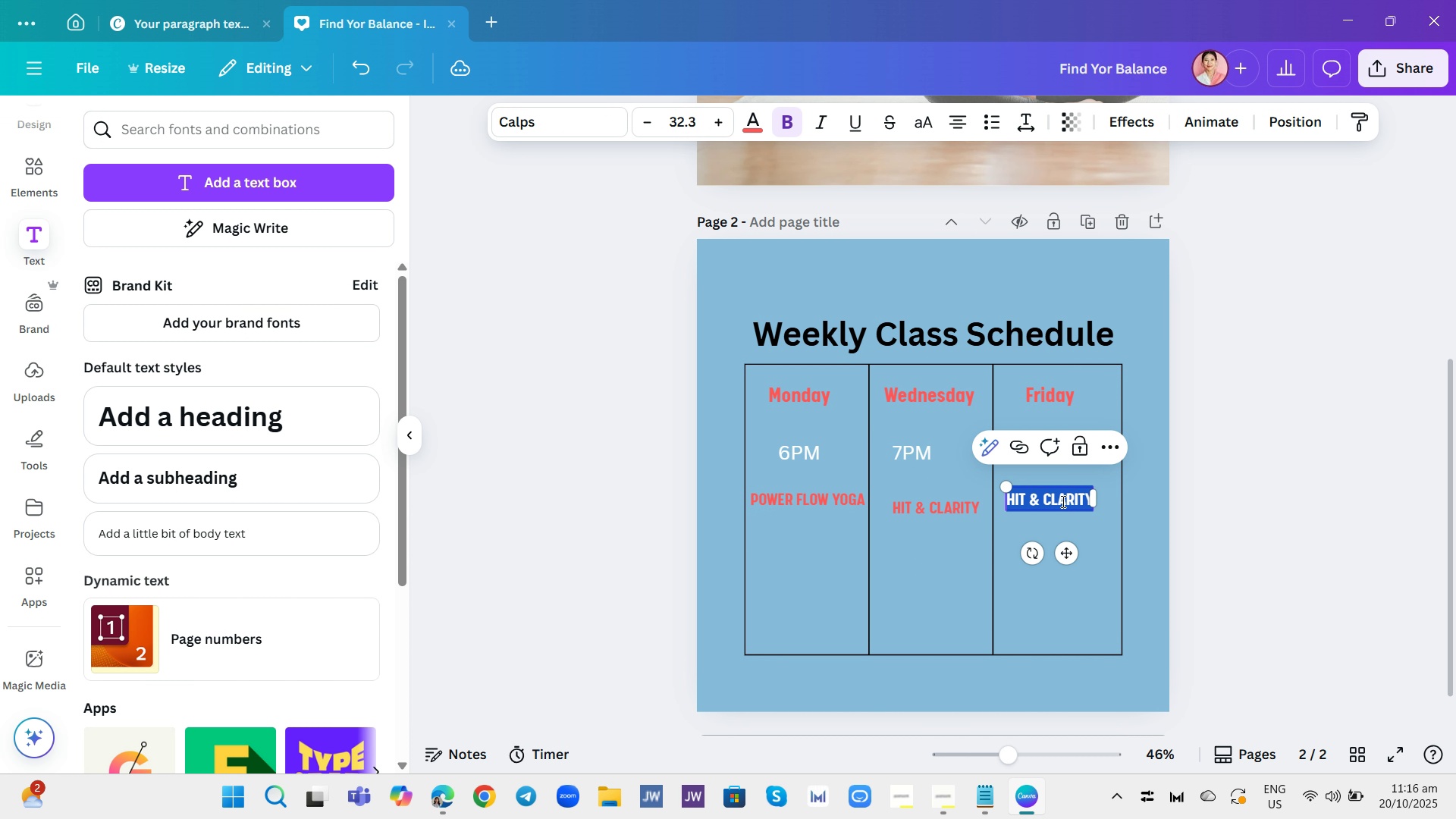 
left_click([1062, 501])
 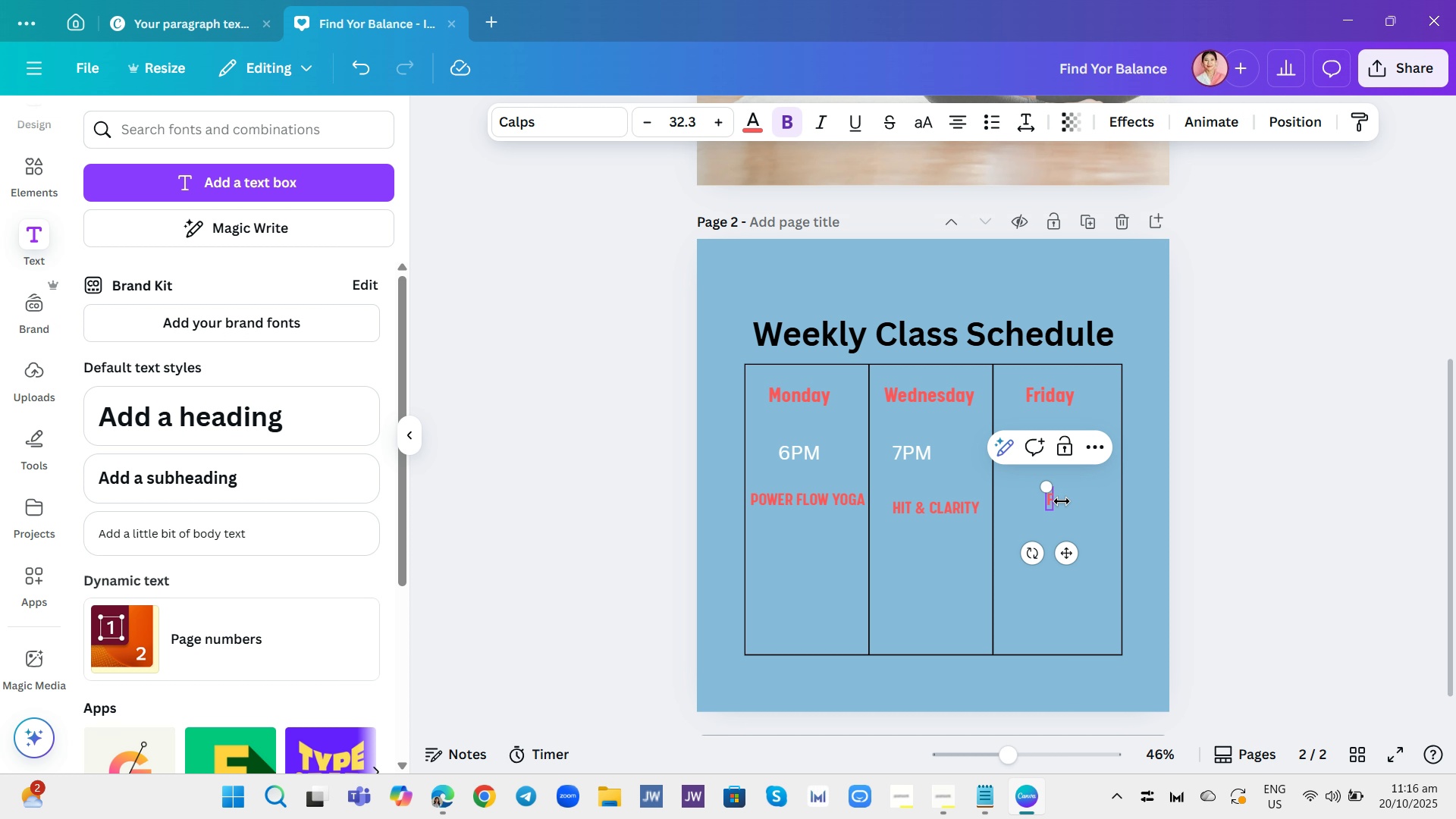 
type(flexibility )
 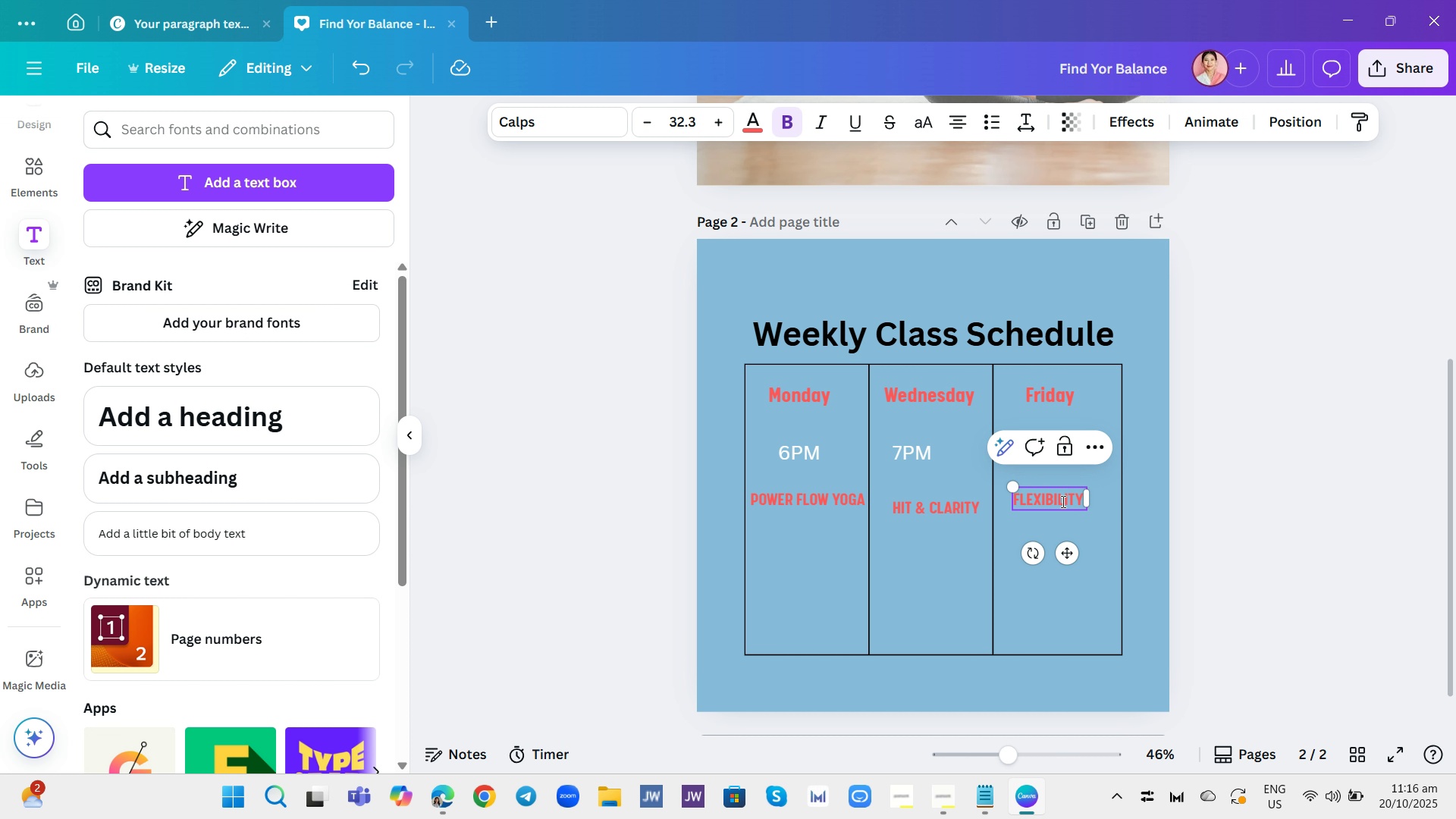 
key(Enter)
 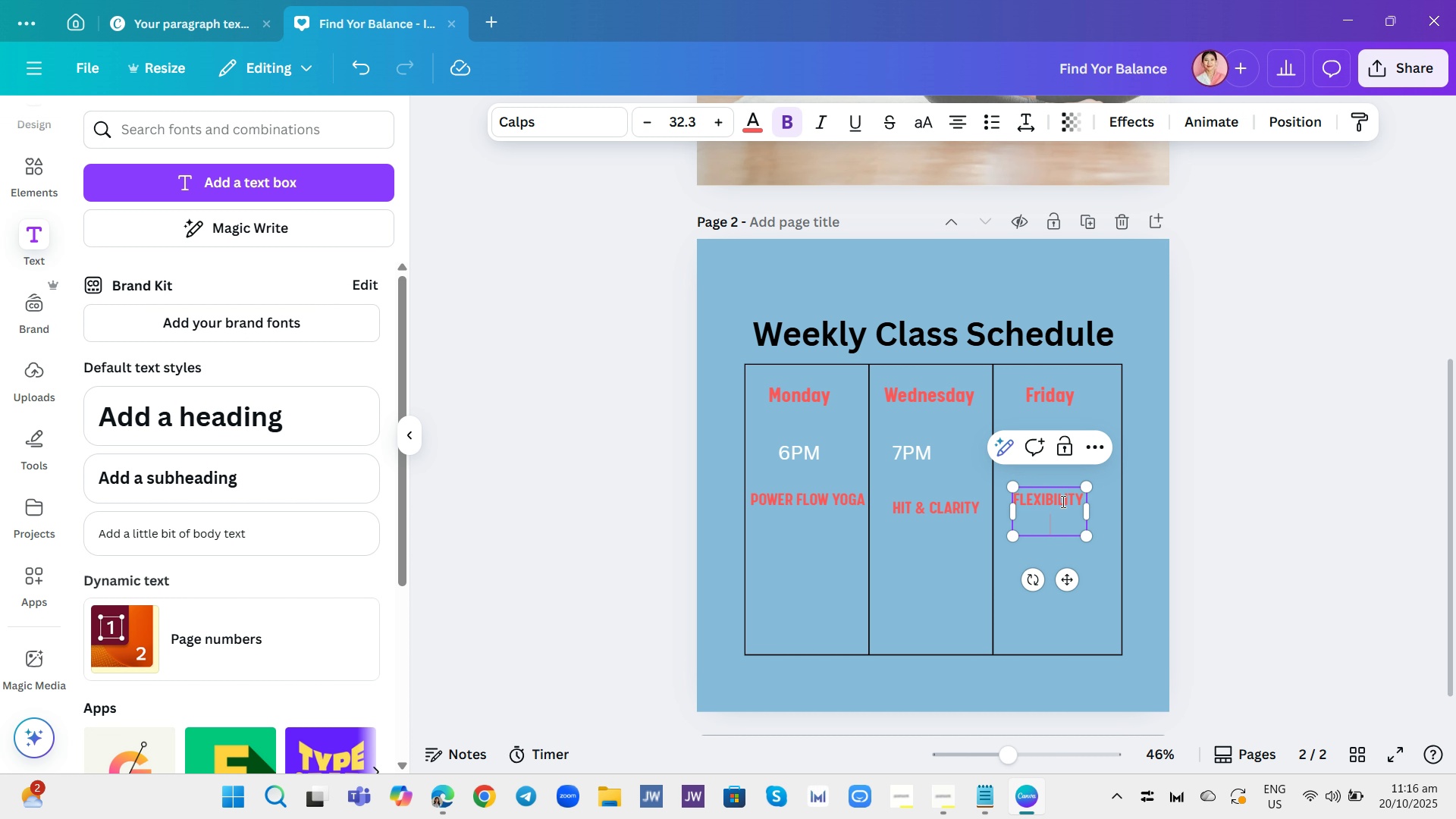 
type(fundamentals)
 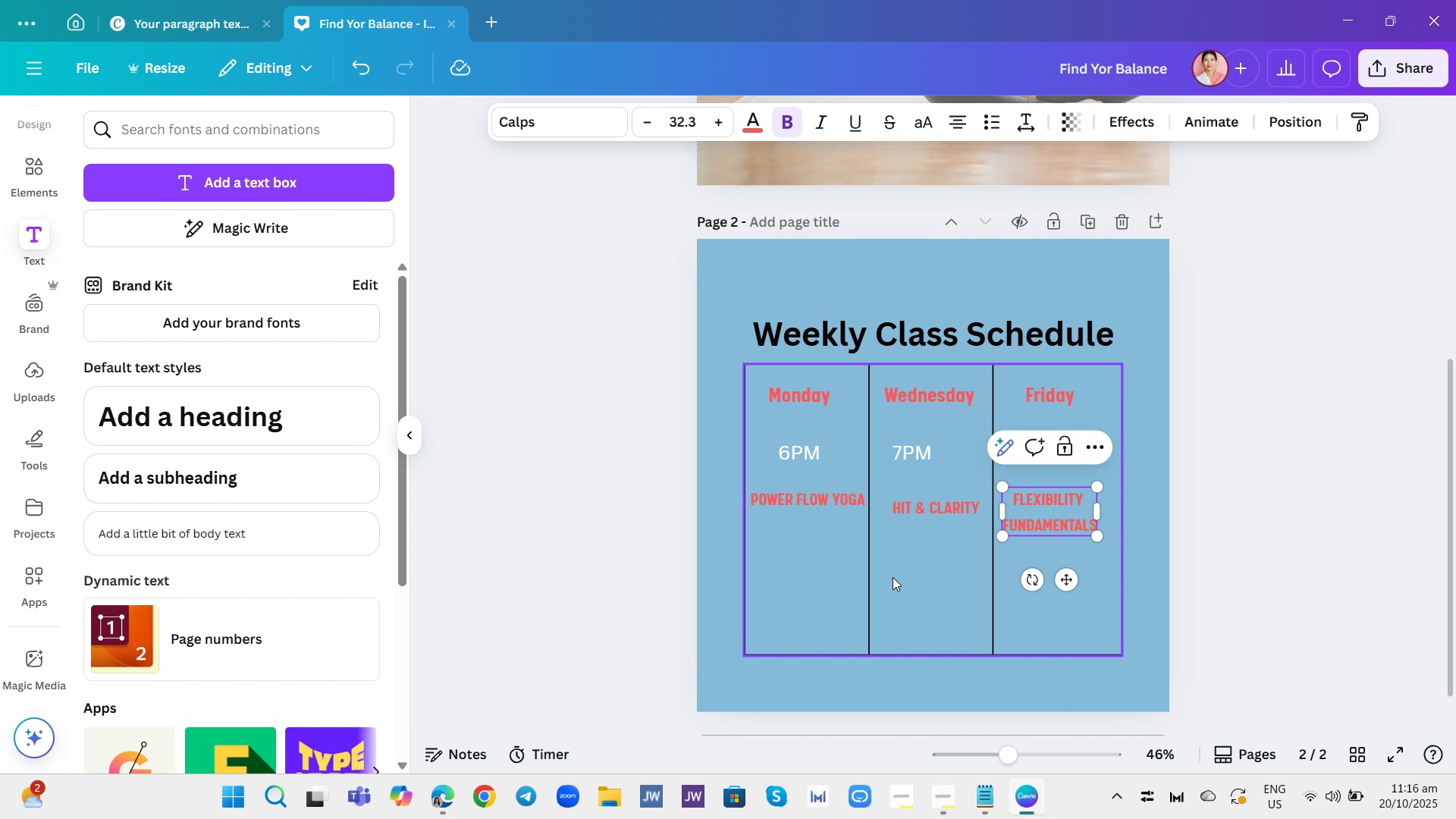 
wait(5.75)
 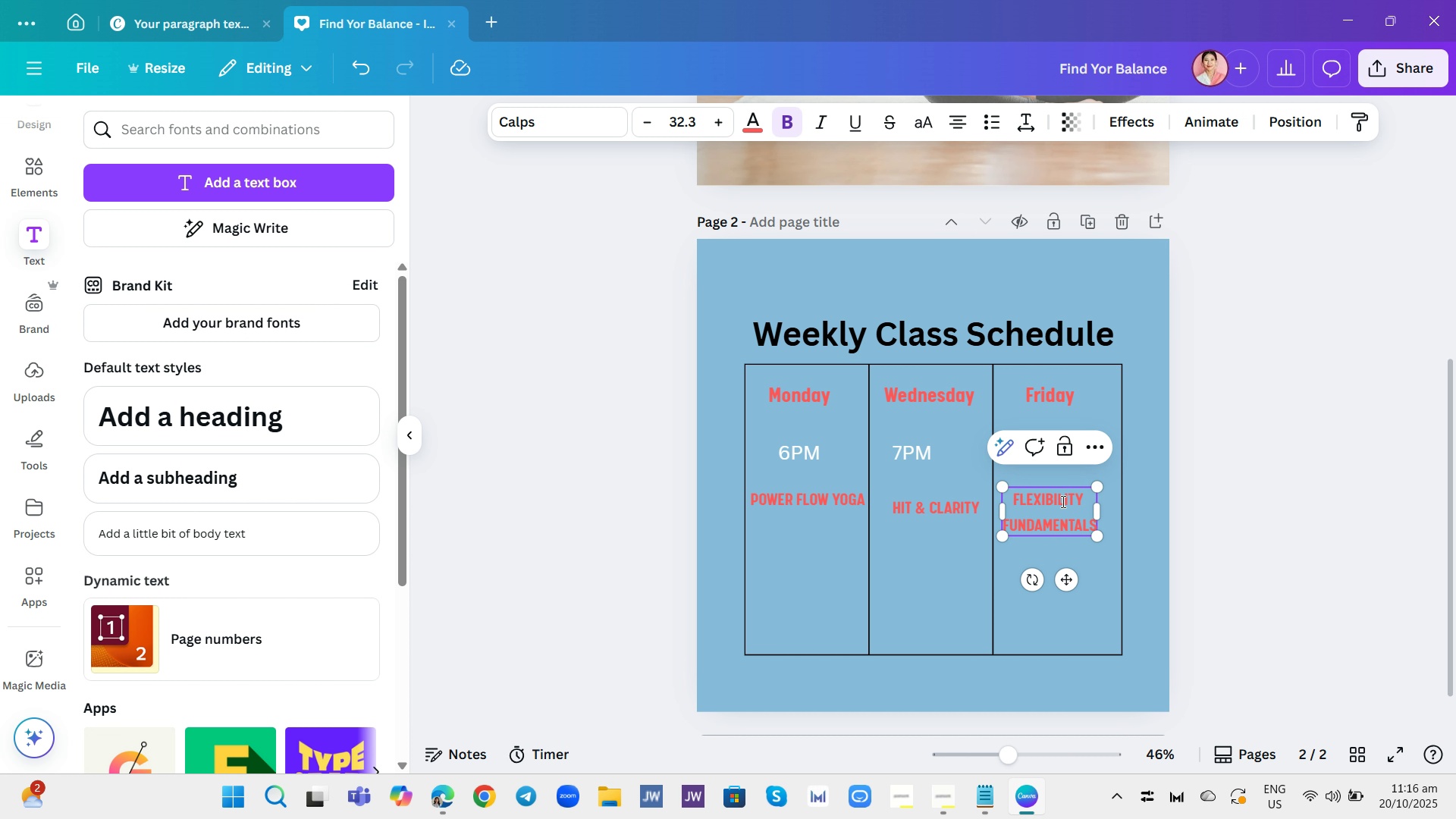 
left_click_drag(start_coordinate=[934, 510], to_coordinate=[932, 502])
 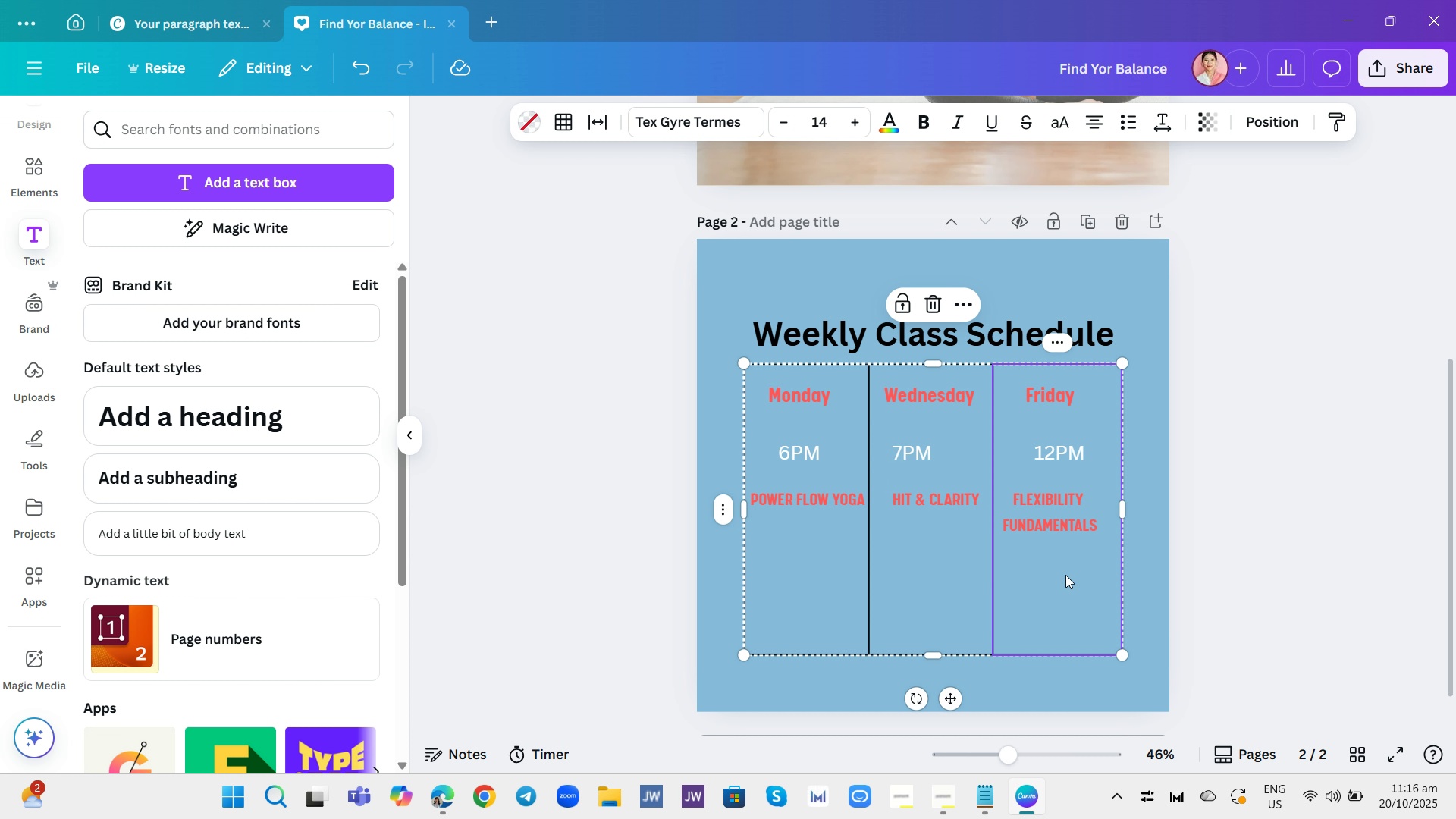 
left_click([1065, 575])
 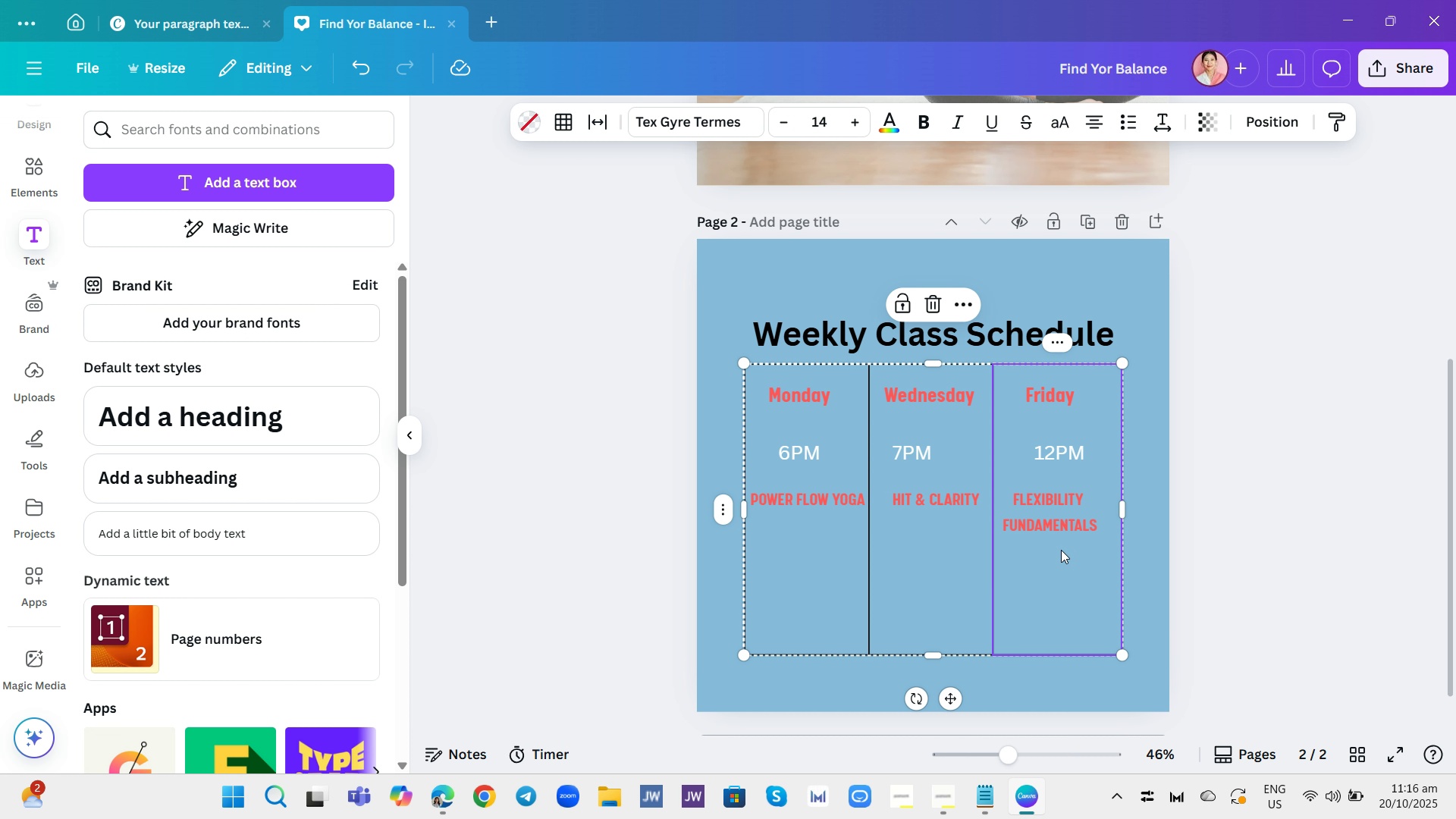 
left_click([1061, 521])
 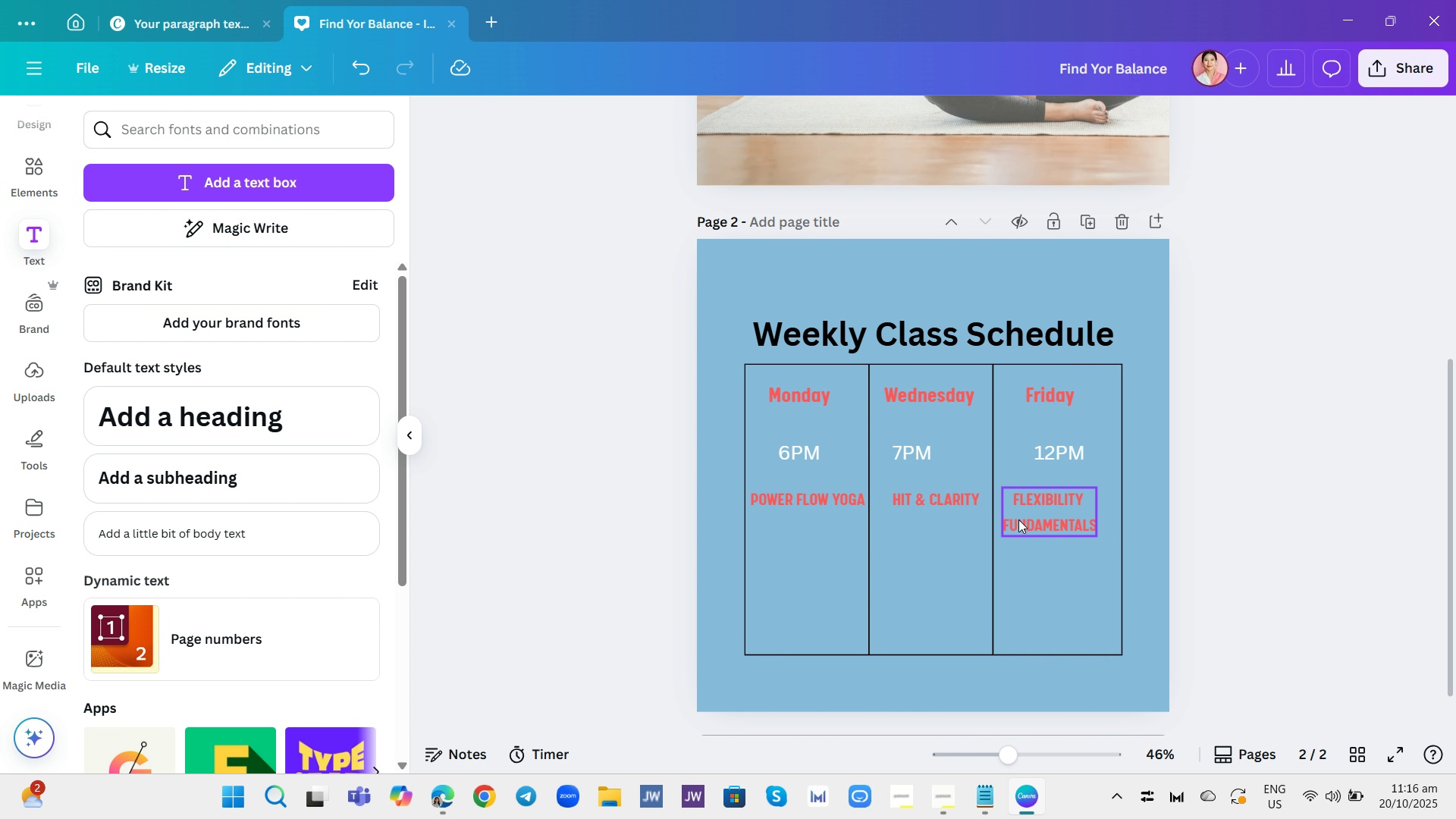 
left_click_drag(start_coordinate=[1036, 507], to_coordinate=[1036, 500])
 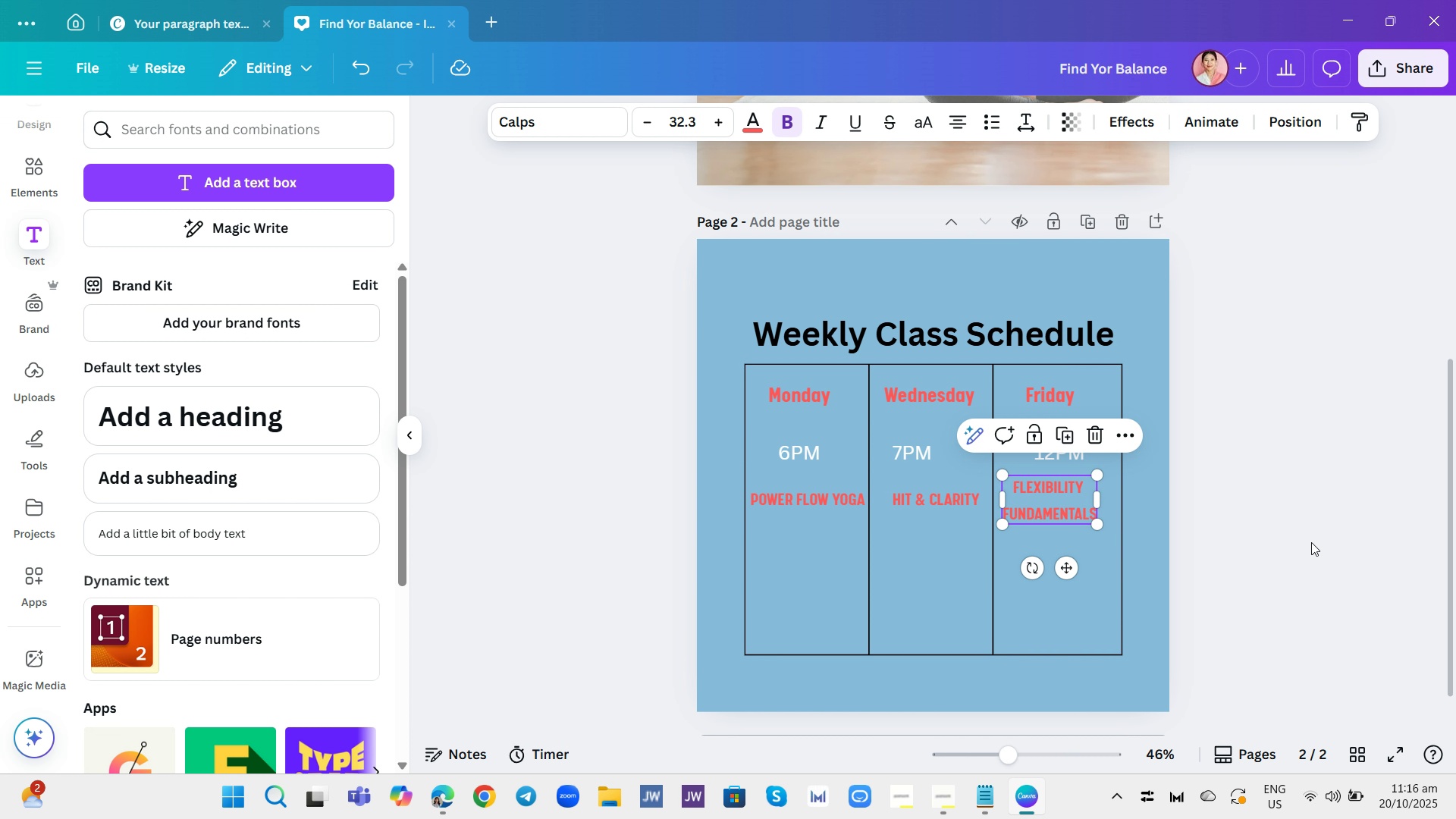 
left_click([1311, 542])
 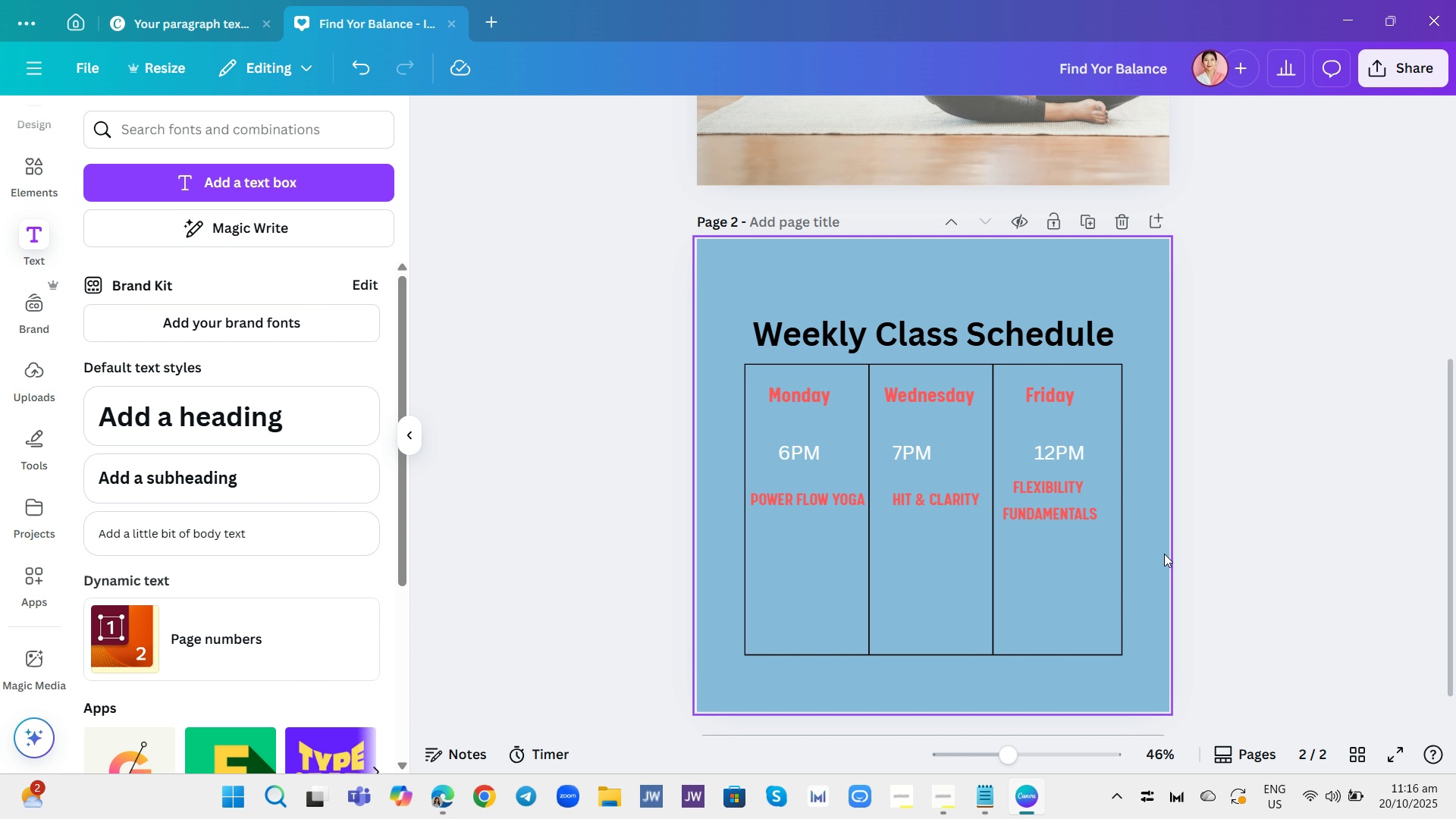 
wait(10.0)
 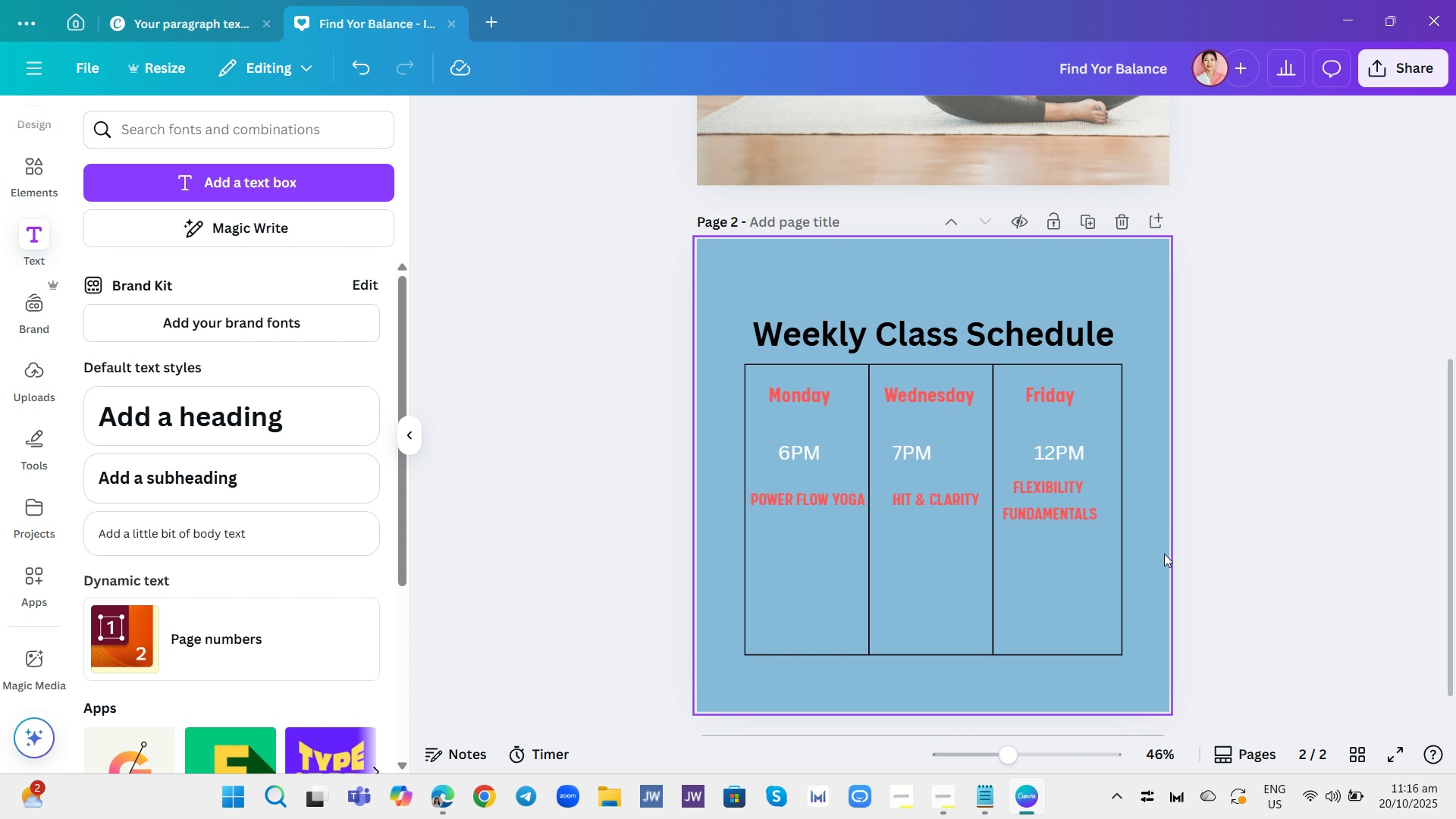 
left_click([820, 456])
 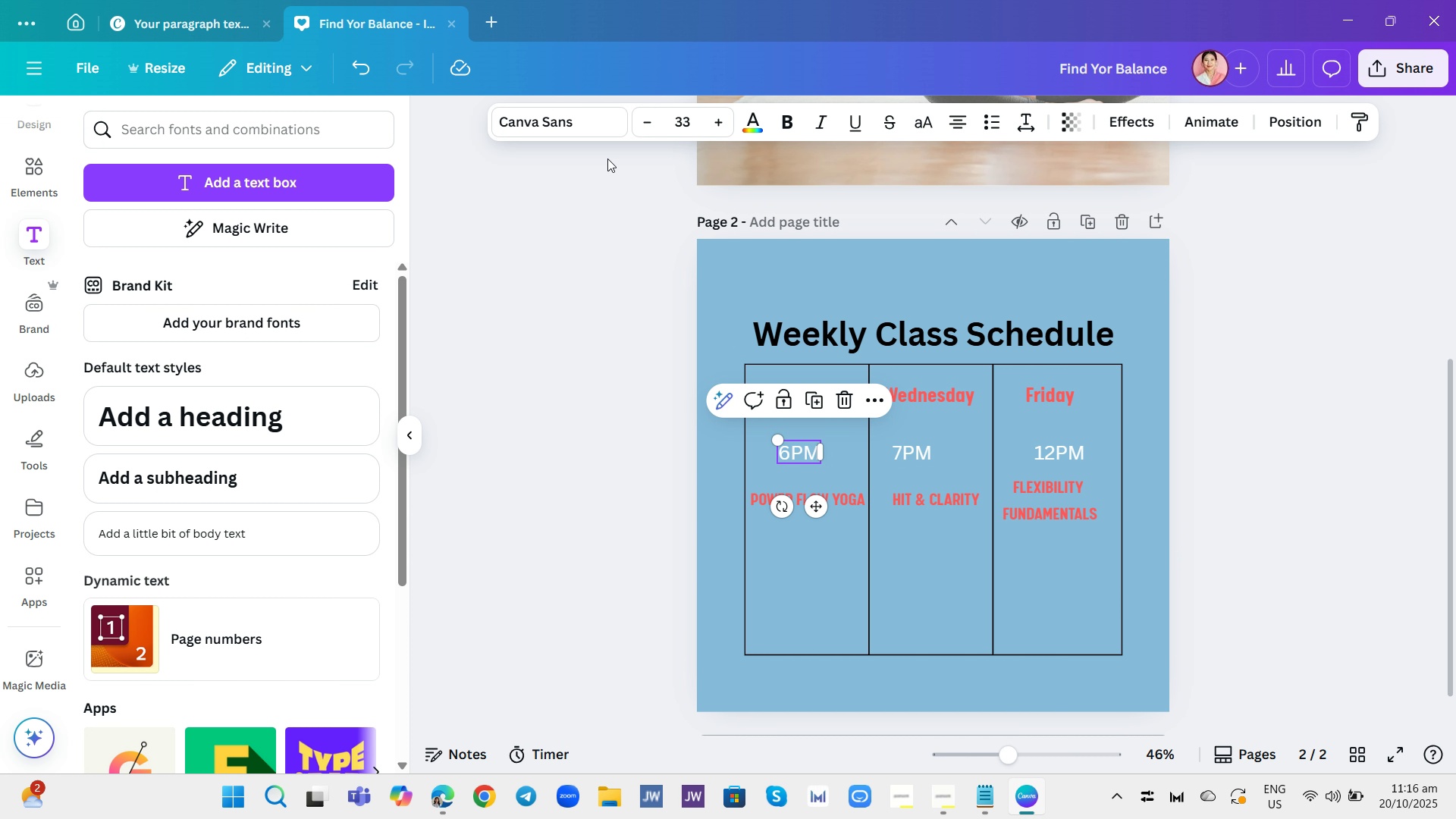 
left_click([589, 118])
 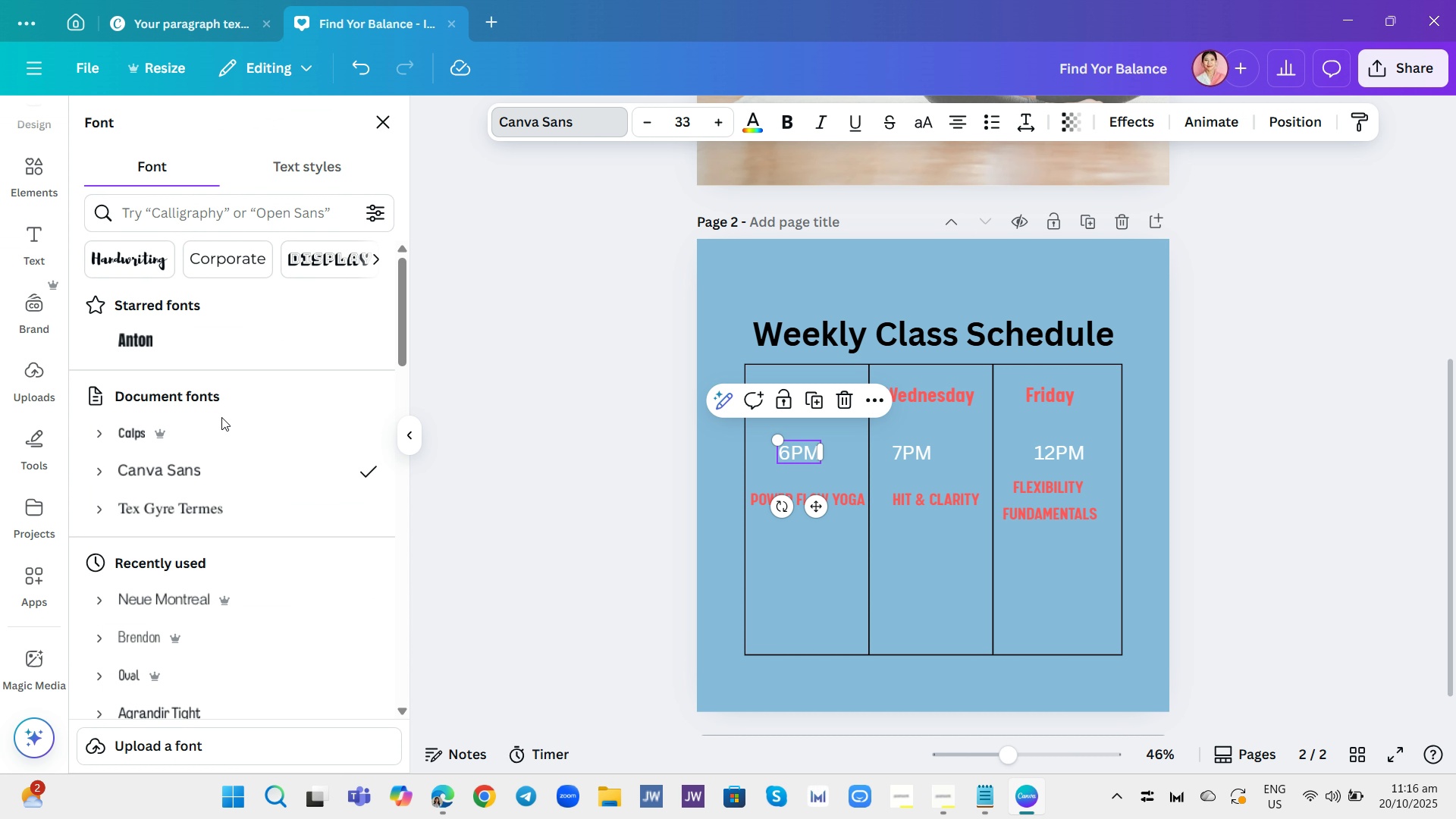 
left_click([221, 438])
 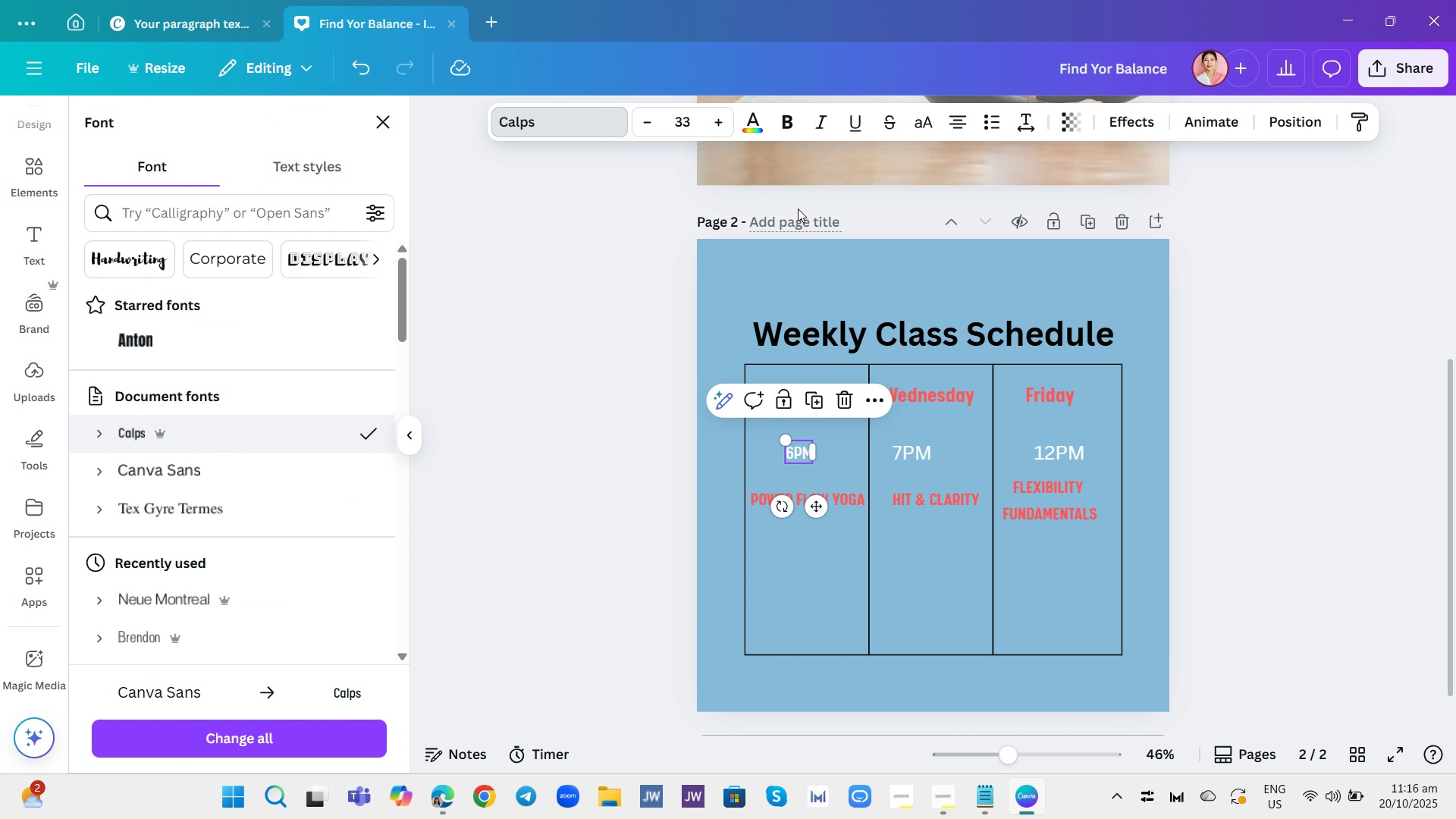 
left_click([786, 124])
 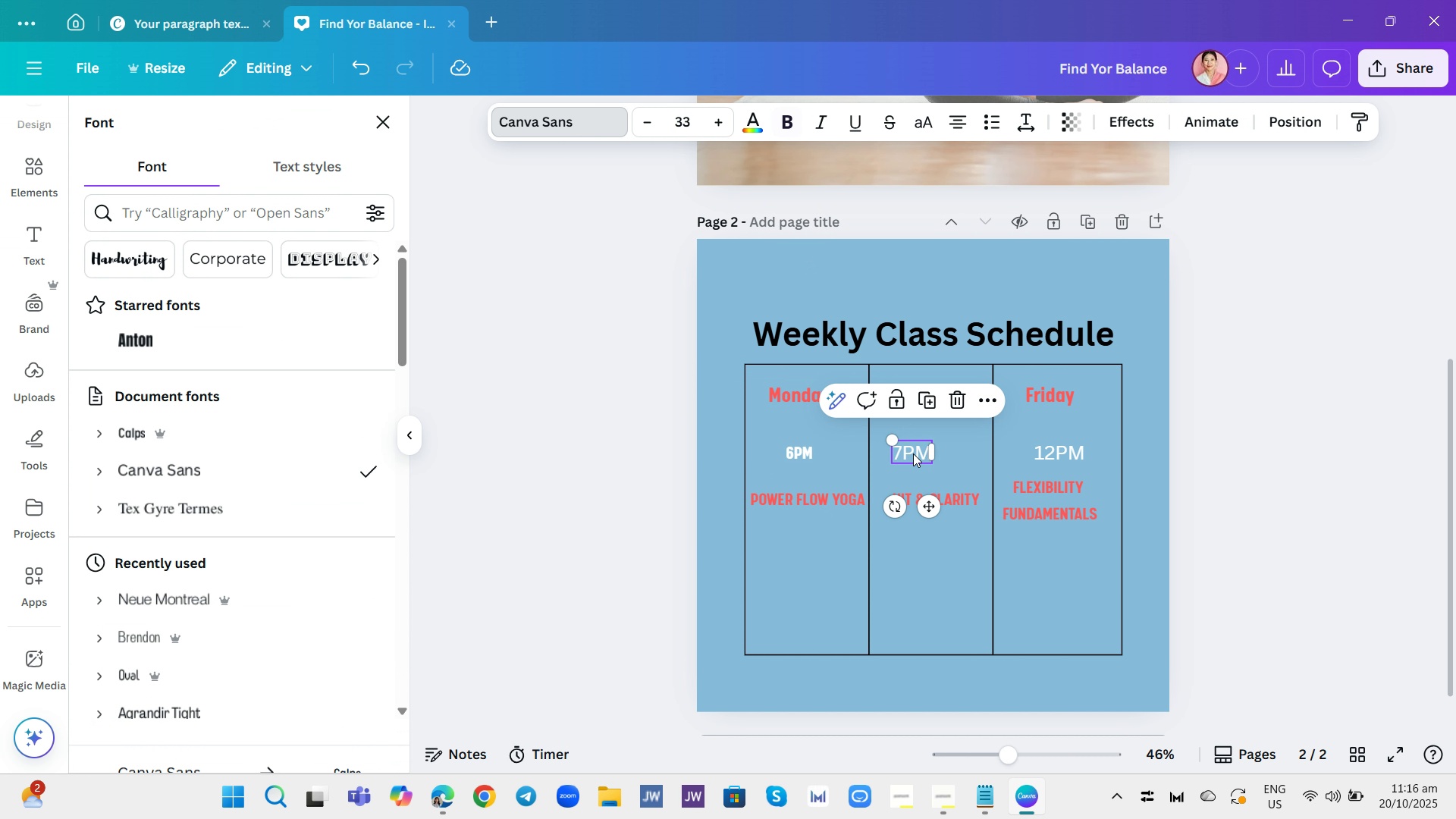 
double_click([913, 453])
 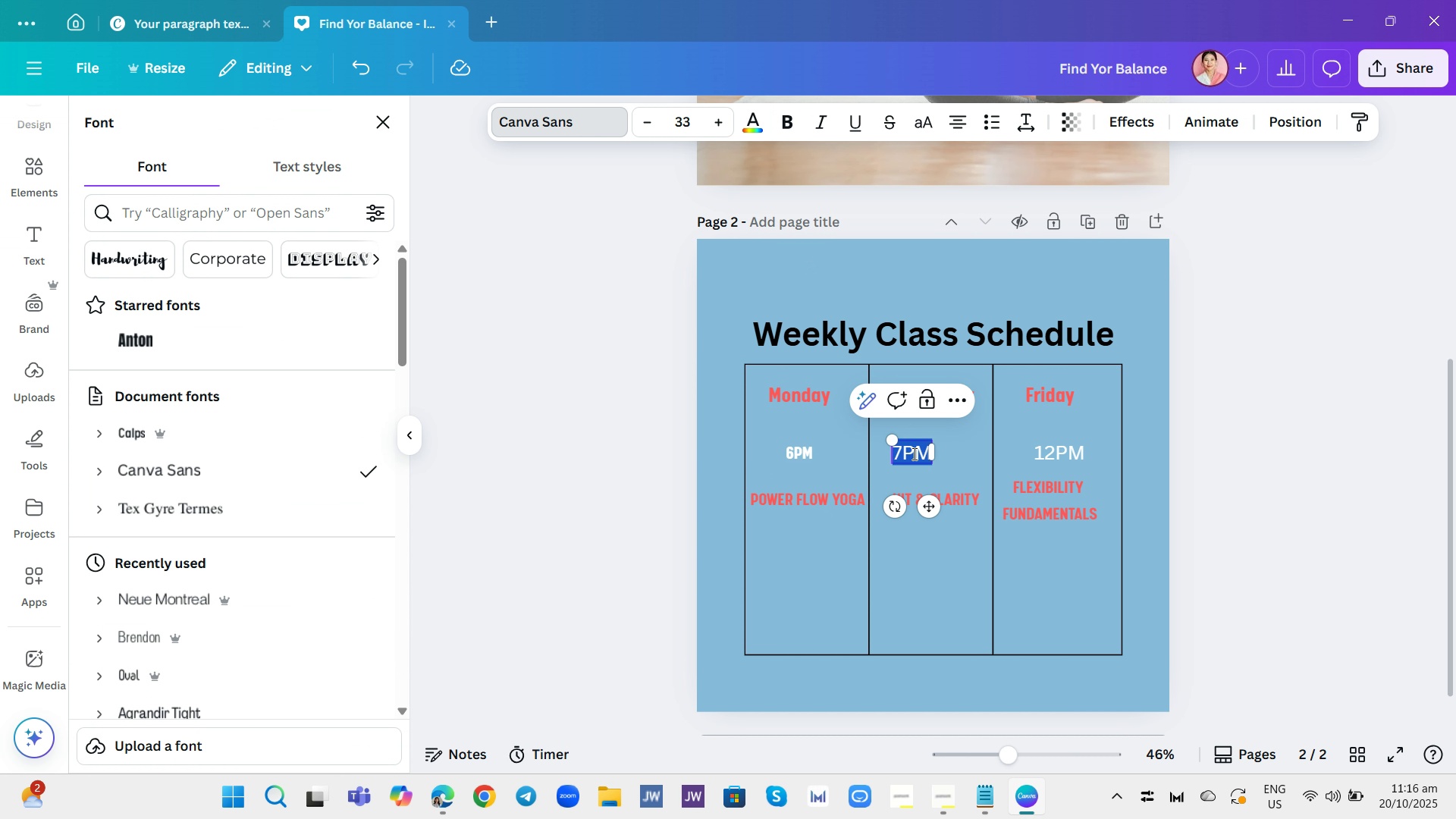 
double_click([913, 453])
 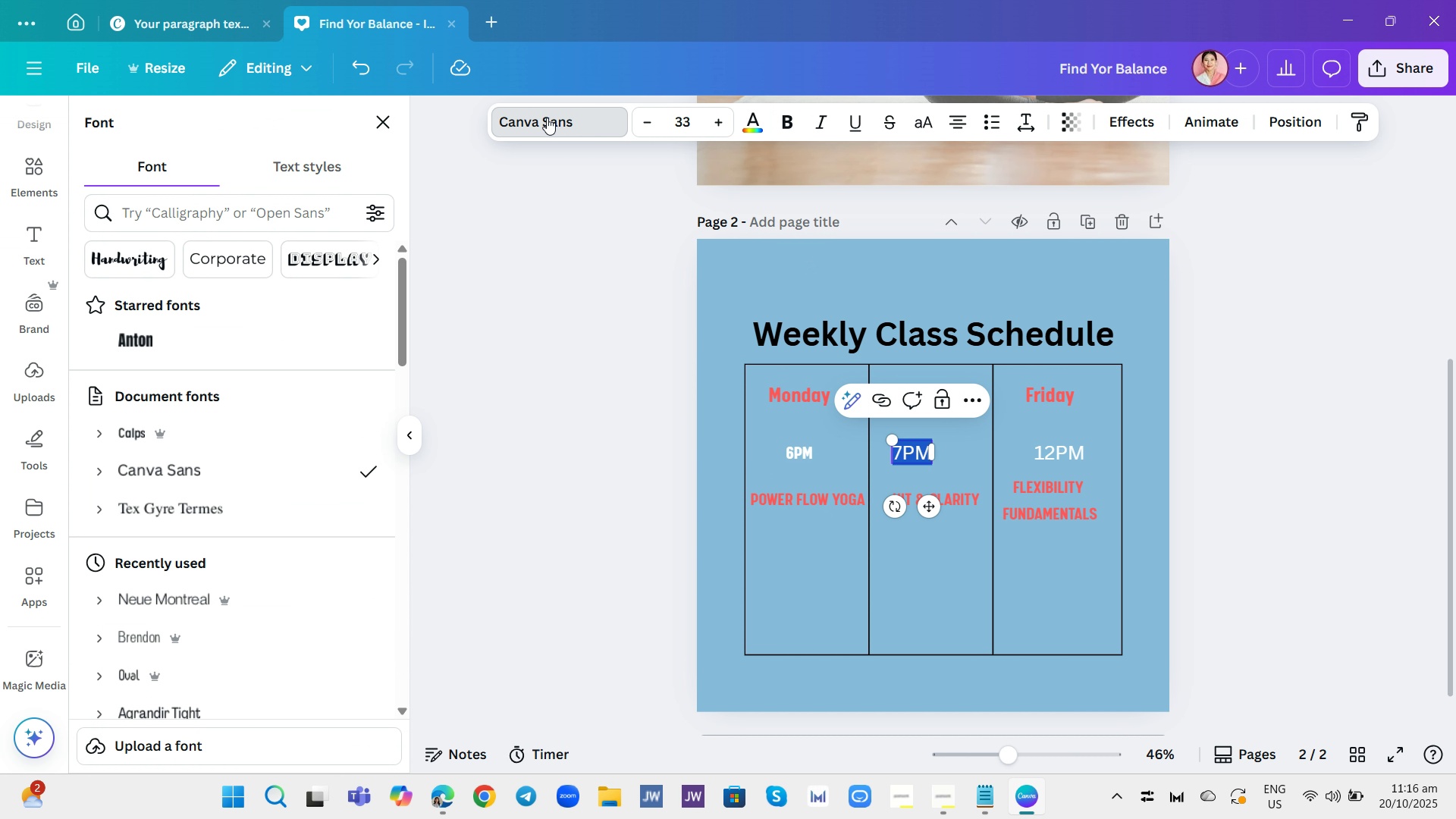 
left_click([547, 118])
 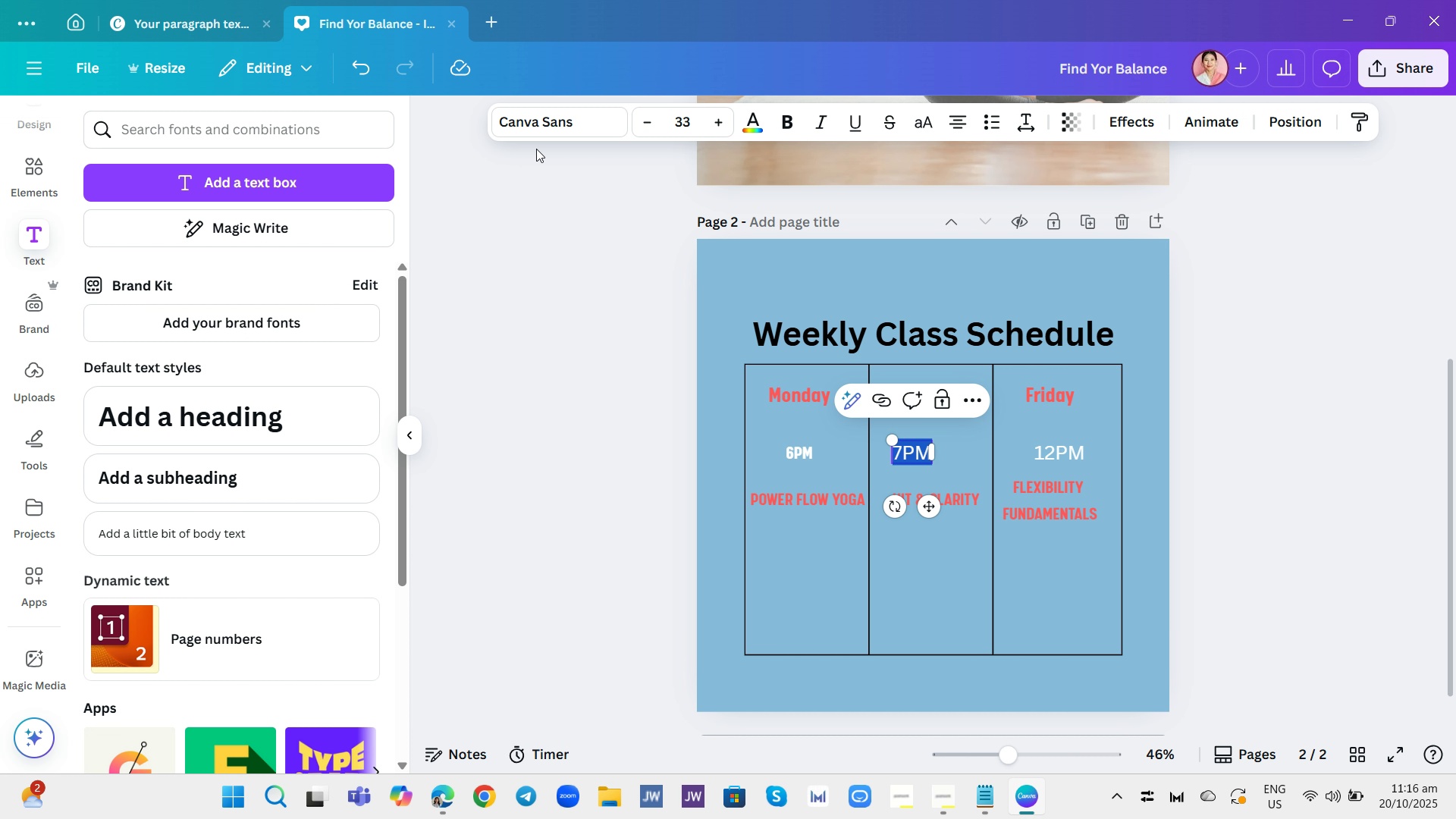 
left_click([542, 114])
 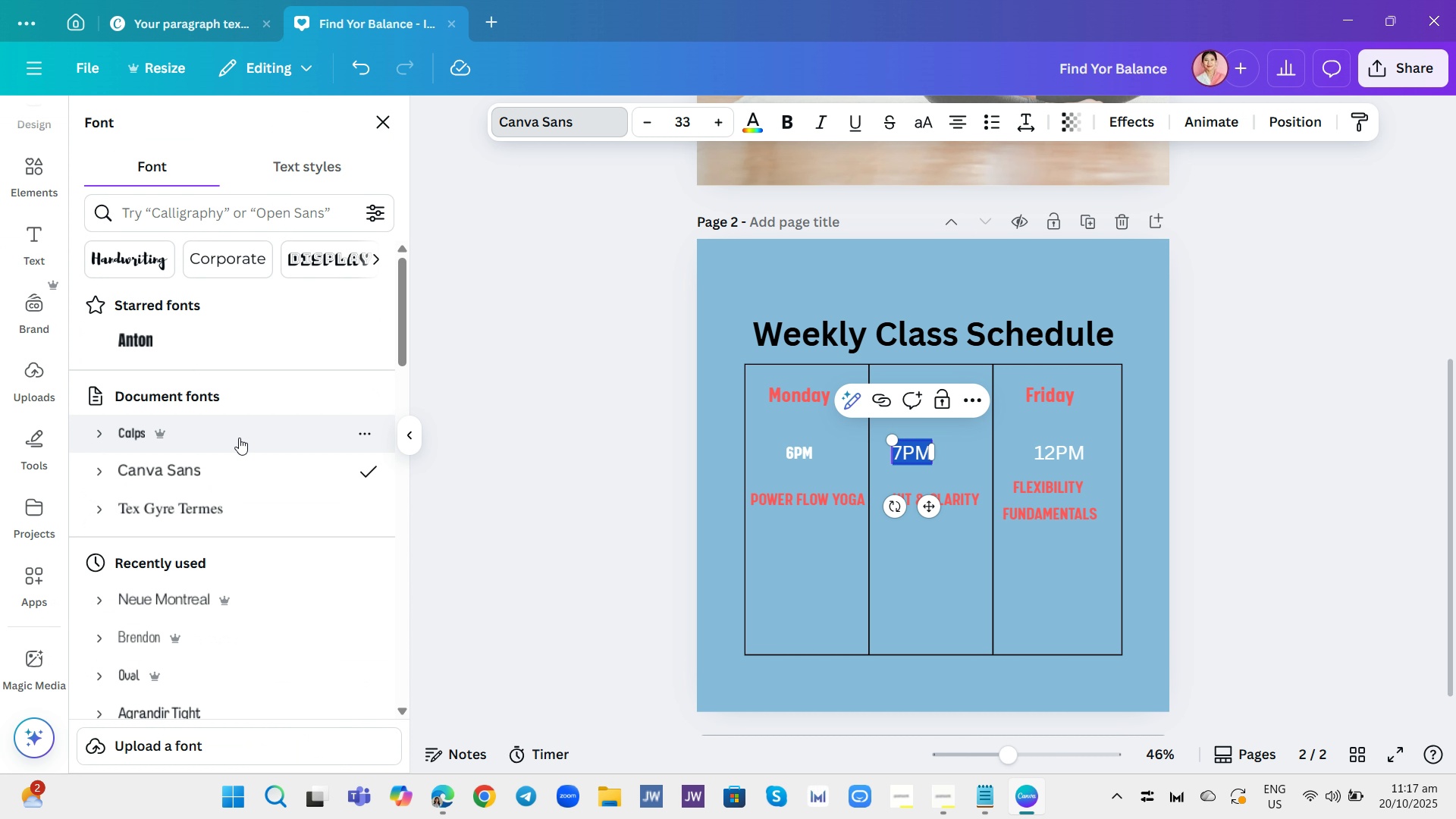 
left_click([237, 438])
 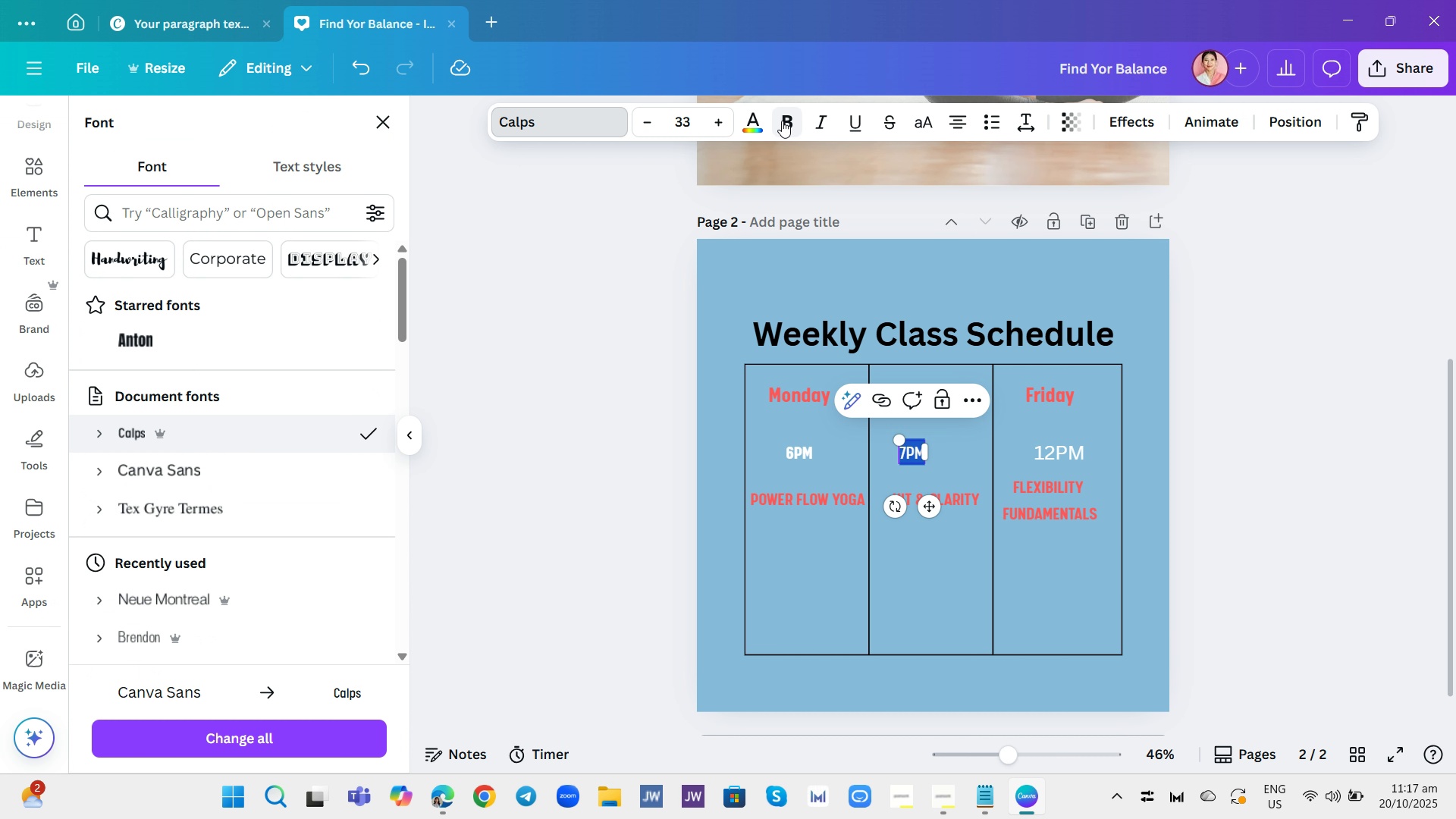 
left_click([783, 121])
 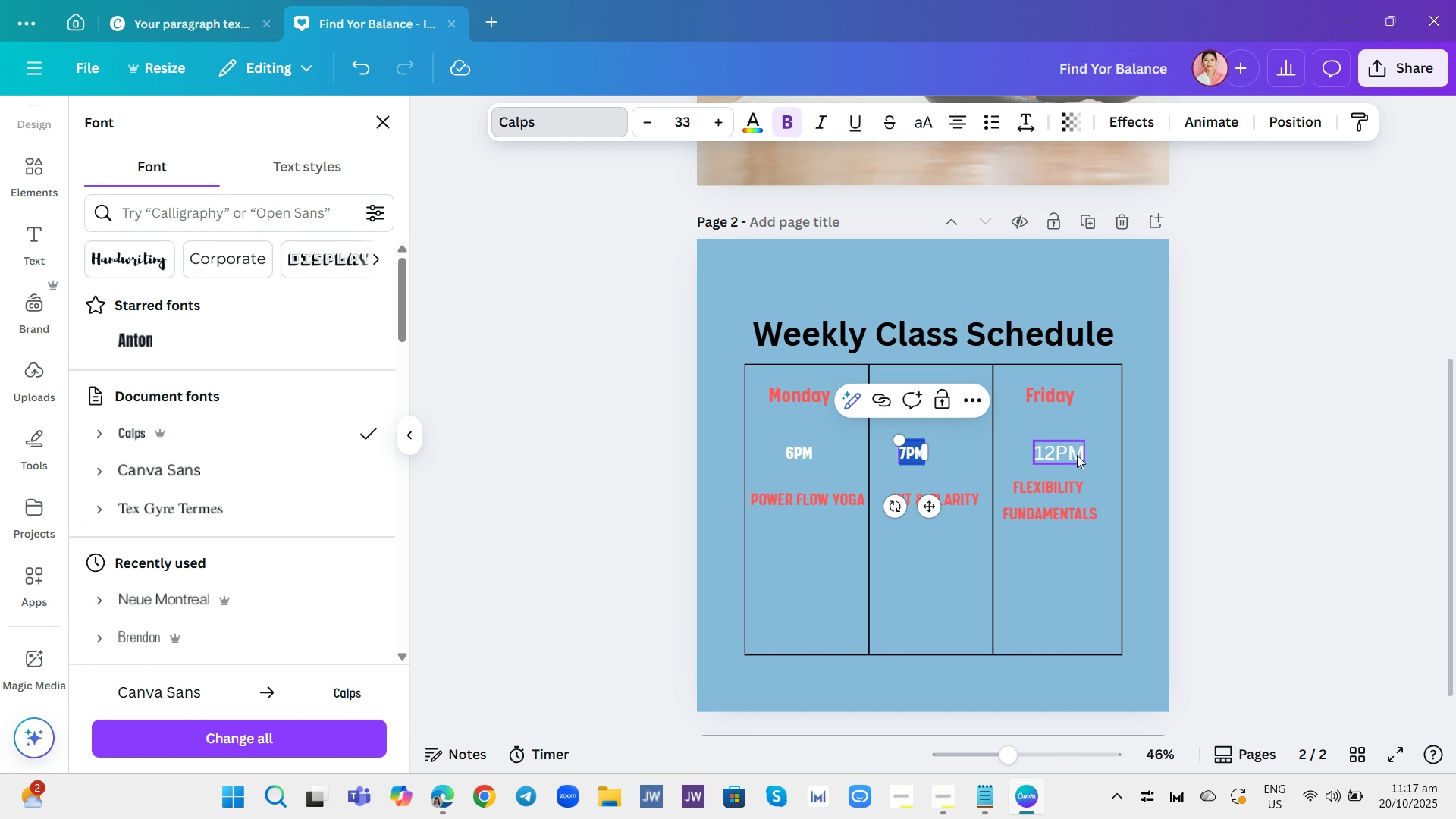 
double_click([1077, 455])
 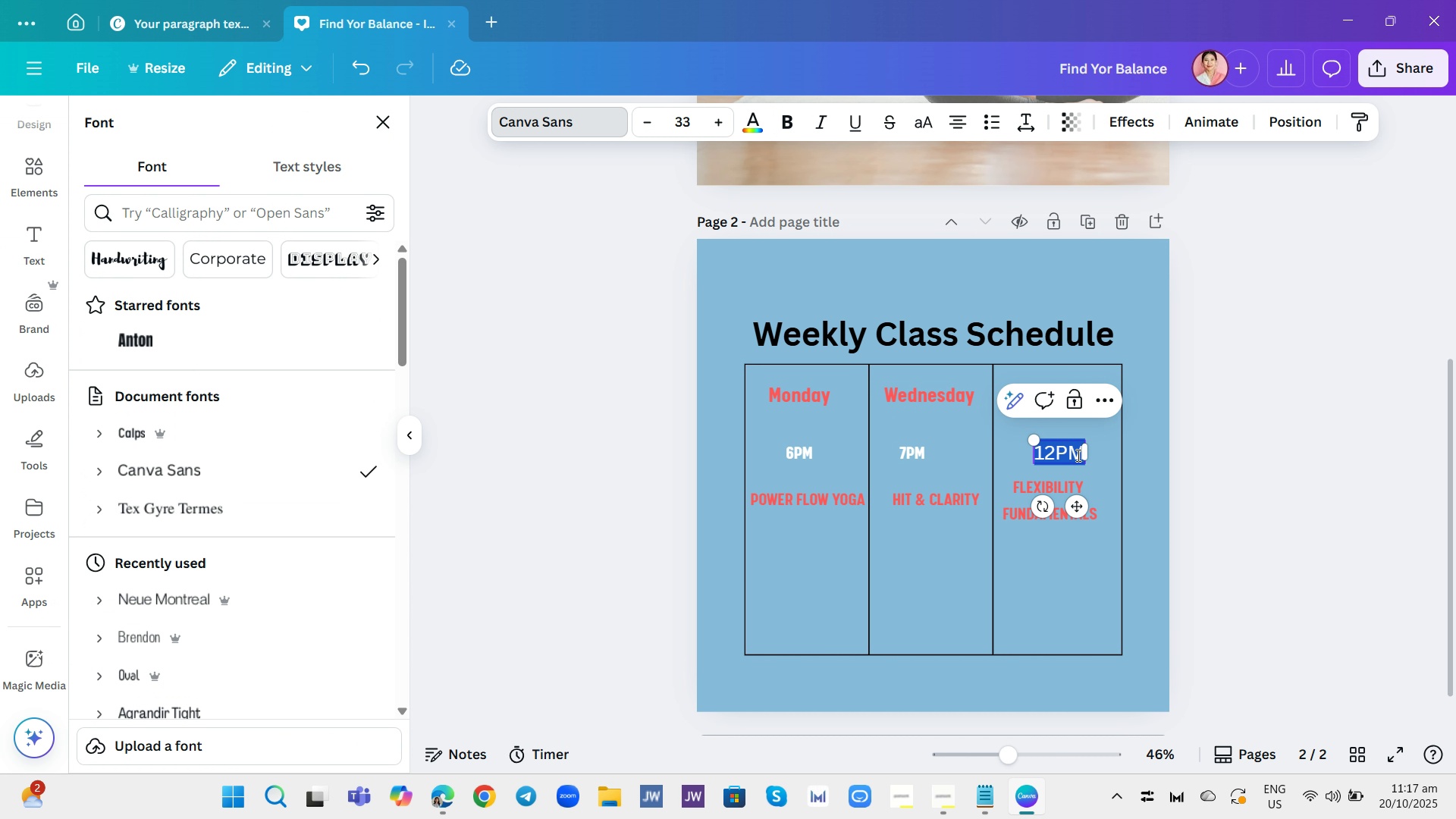 
triple_click([1077, 455])
 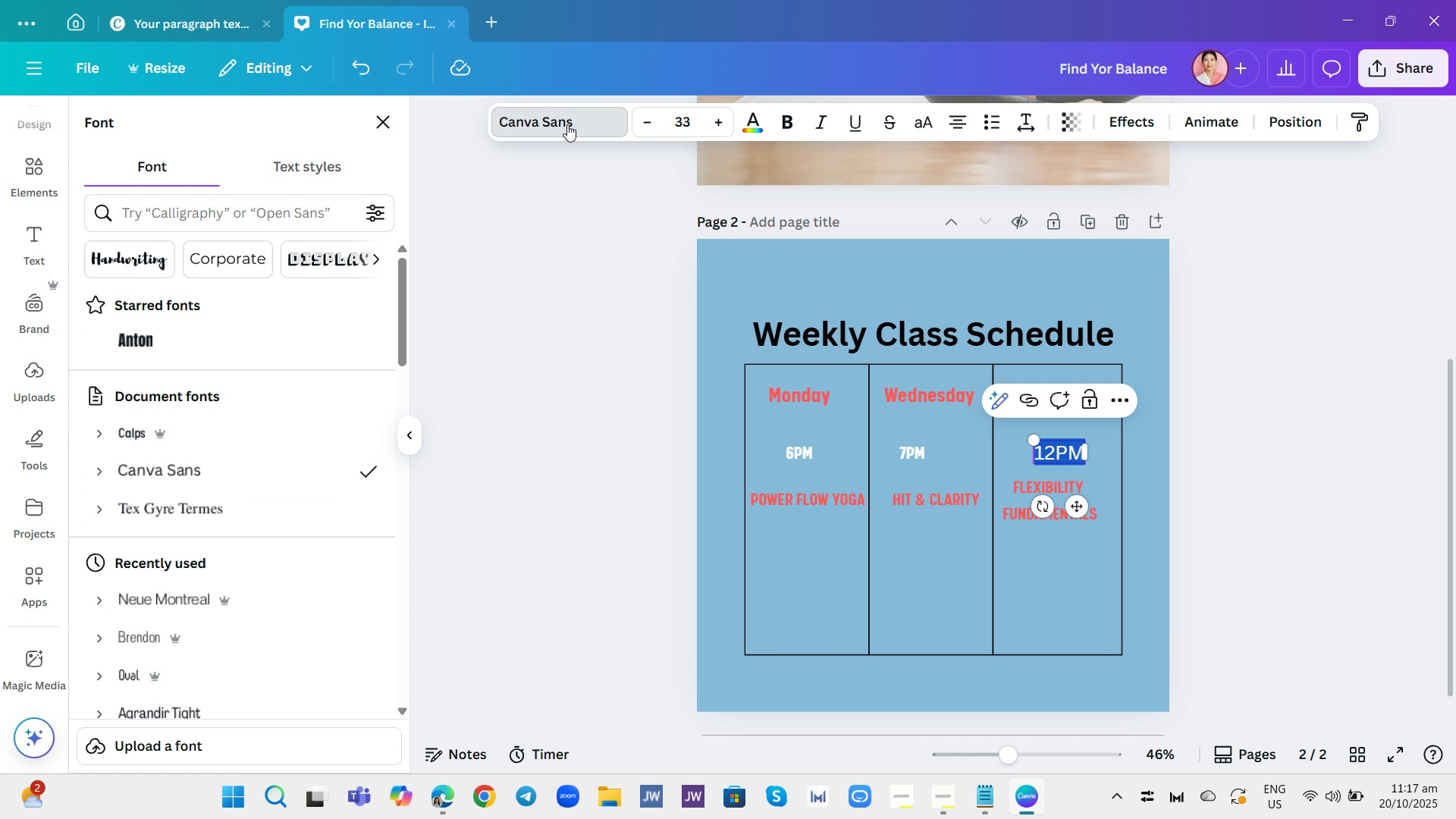 
left_click([567, 124])
 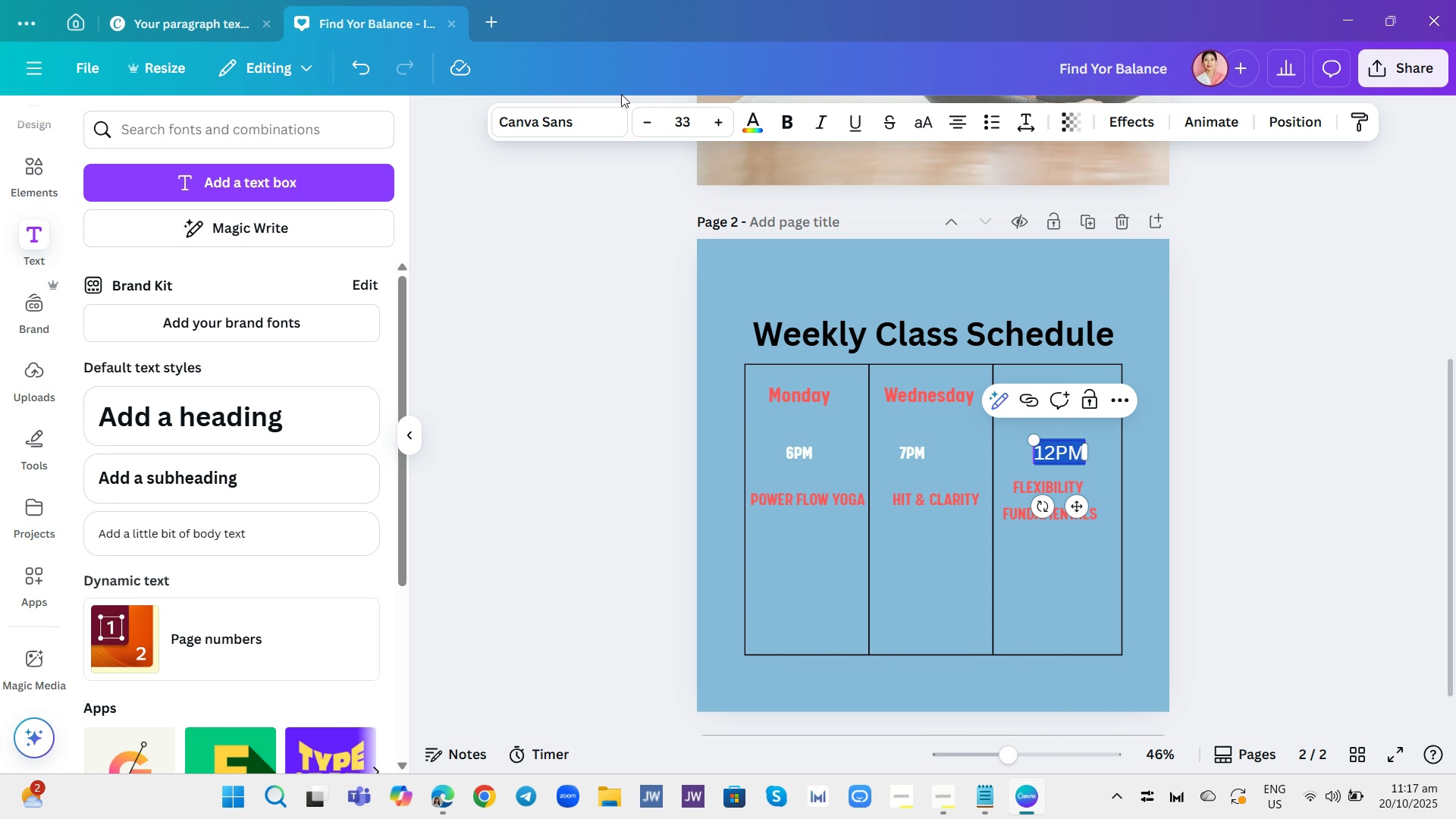 
left_click([592, 117])
 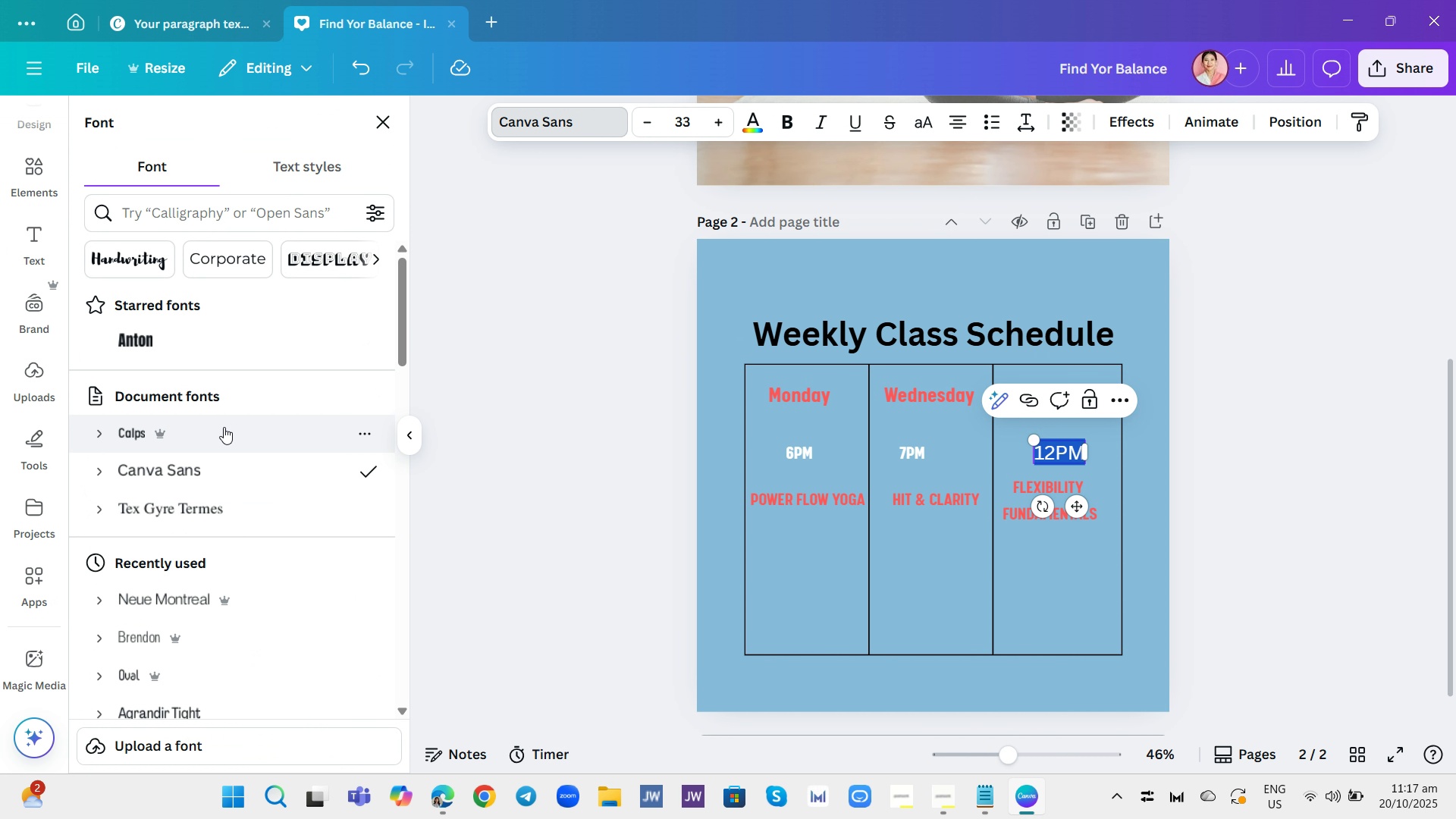 
left_click([224, 432])
 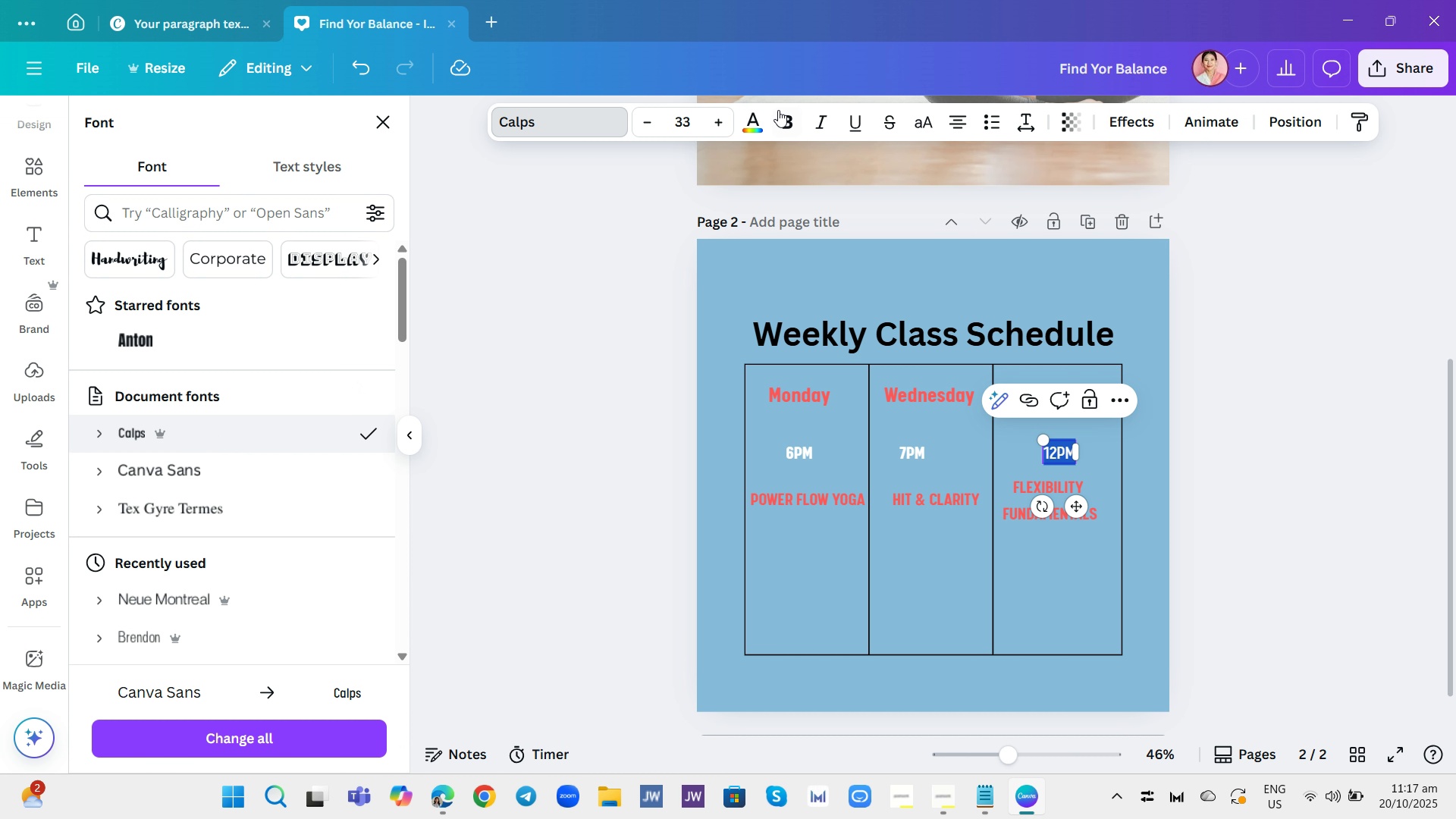 
left_click([781, 112])
 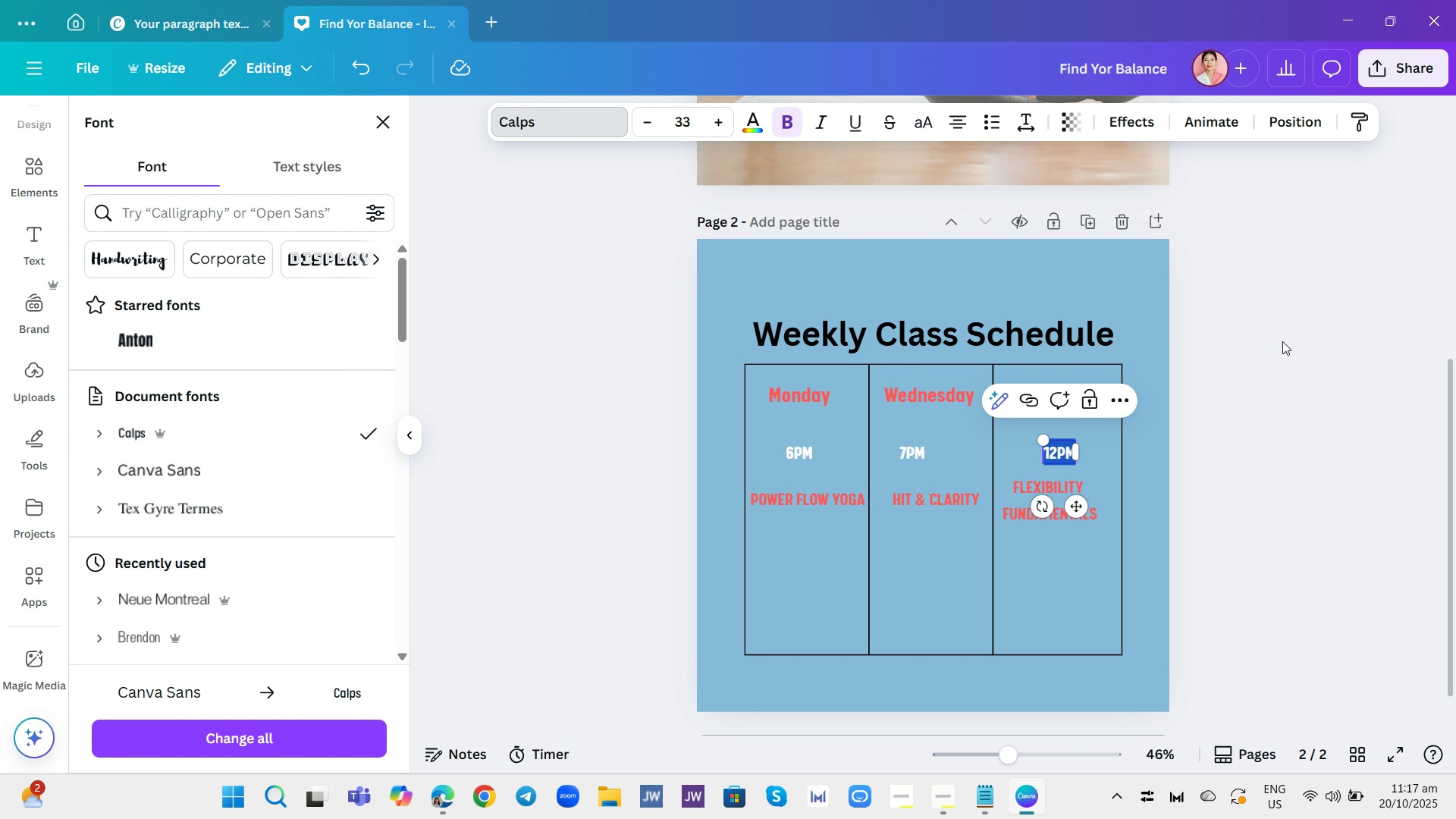 
left_click([1316, 363])
 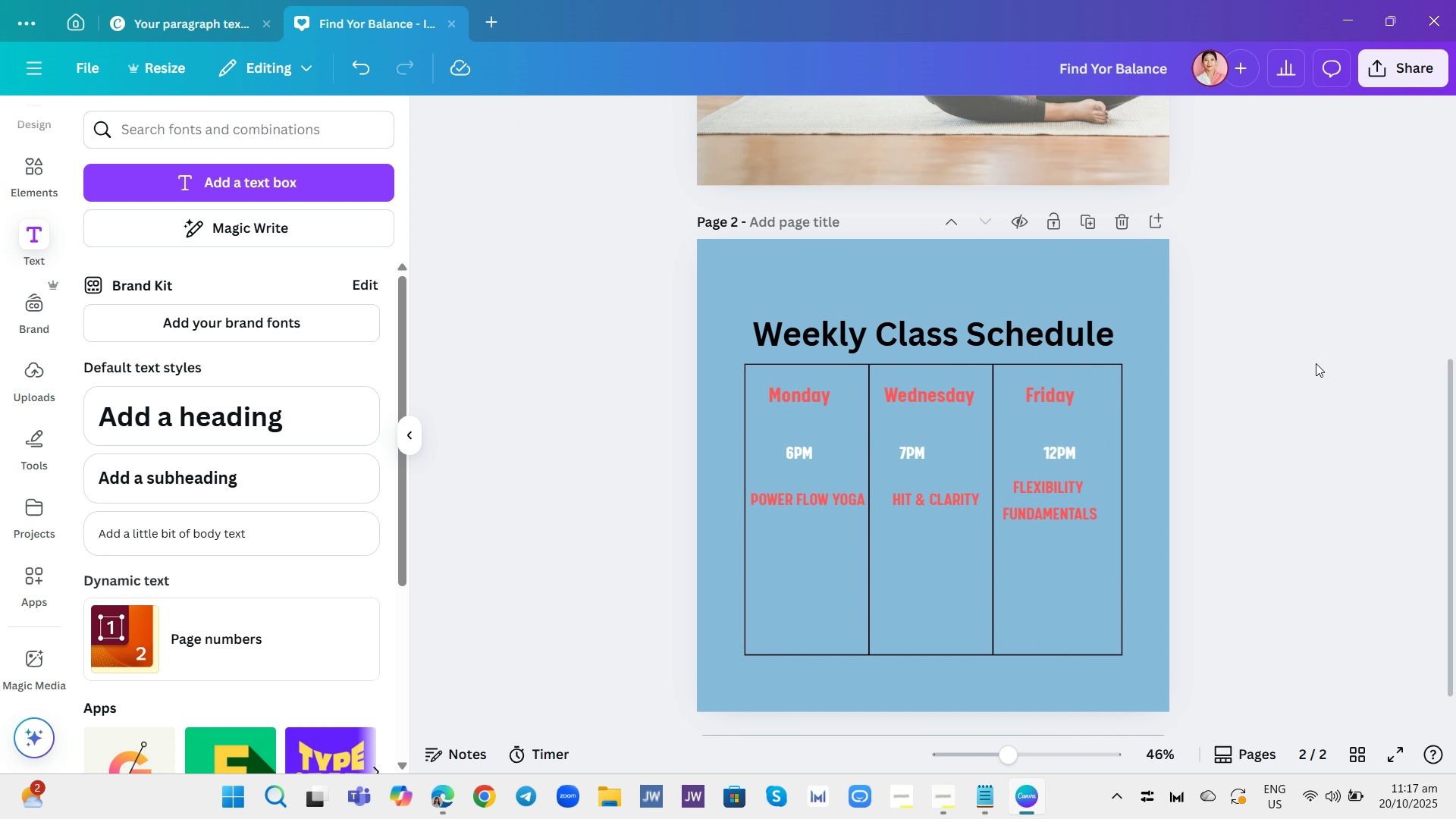 
left_click([1316, 363])
 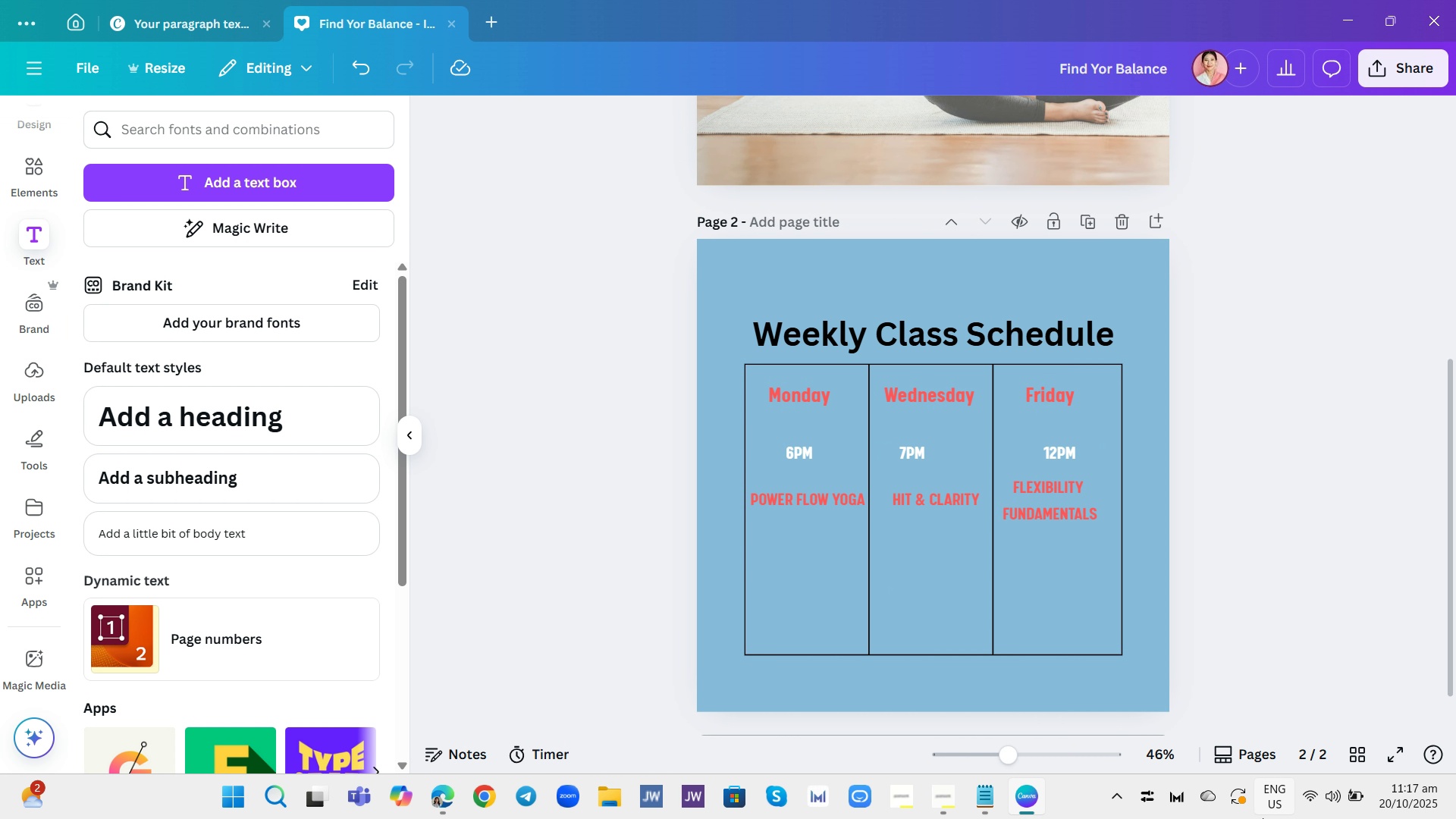 
wait(6.03)
 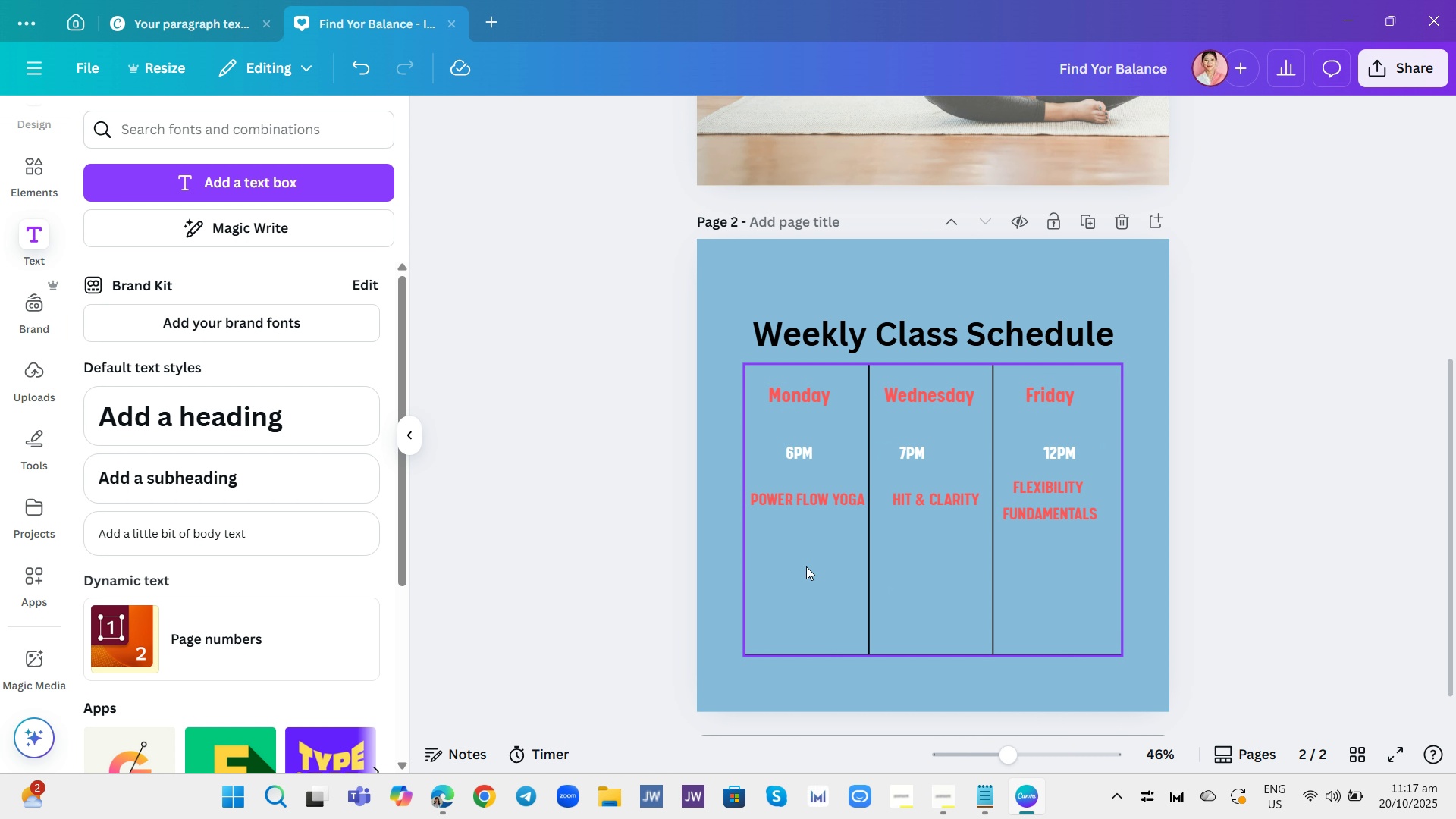 
left_click([943, 789])